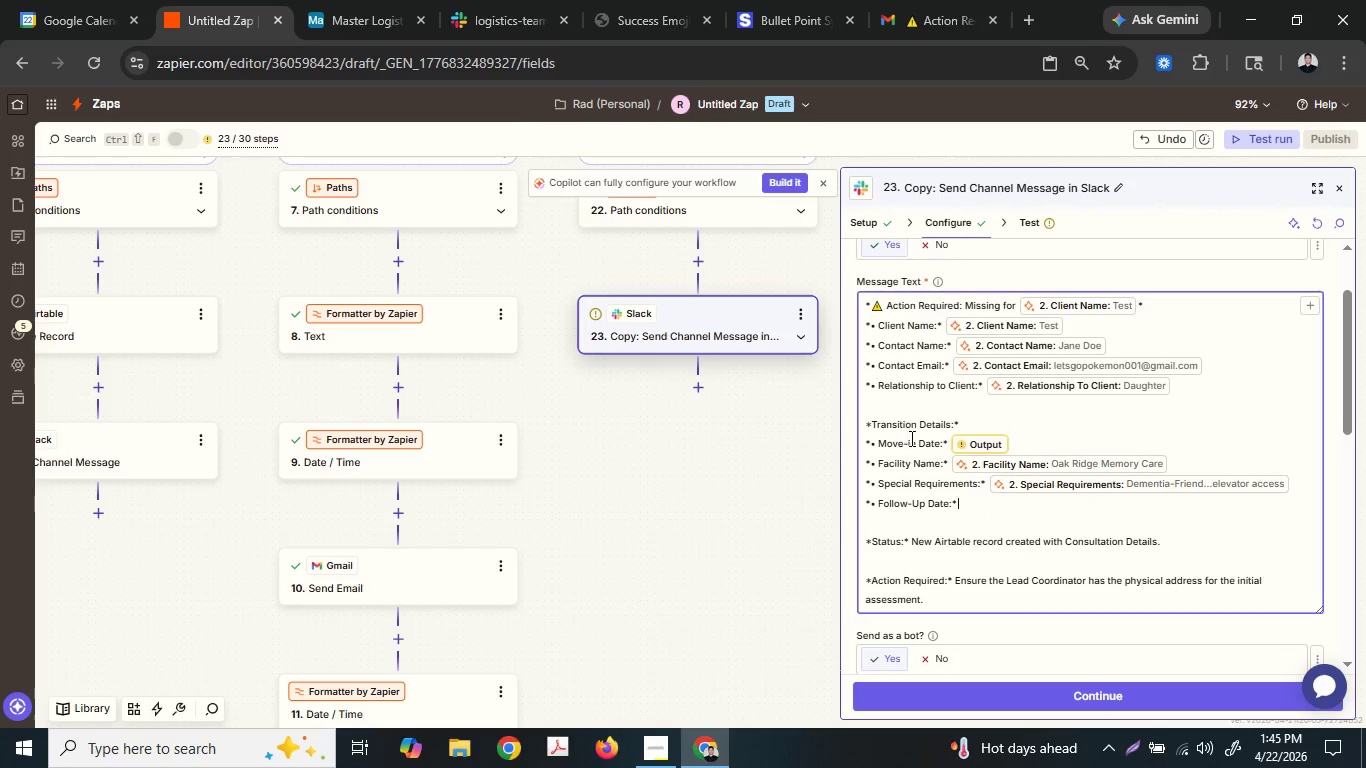 
key(Control+ControlLeft)
 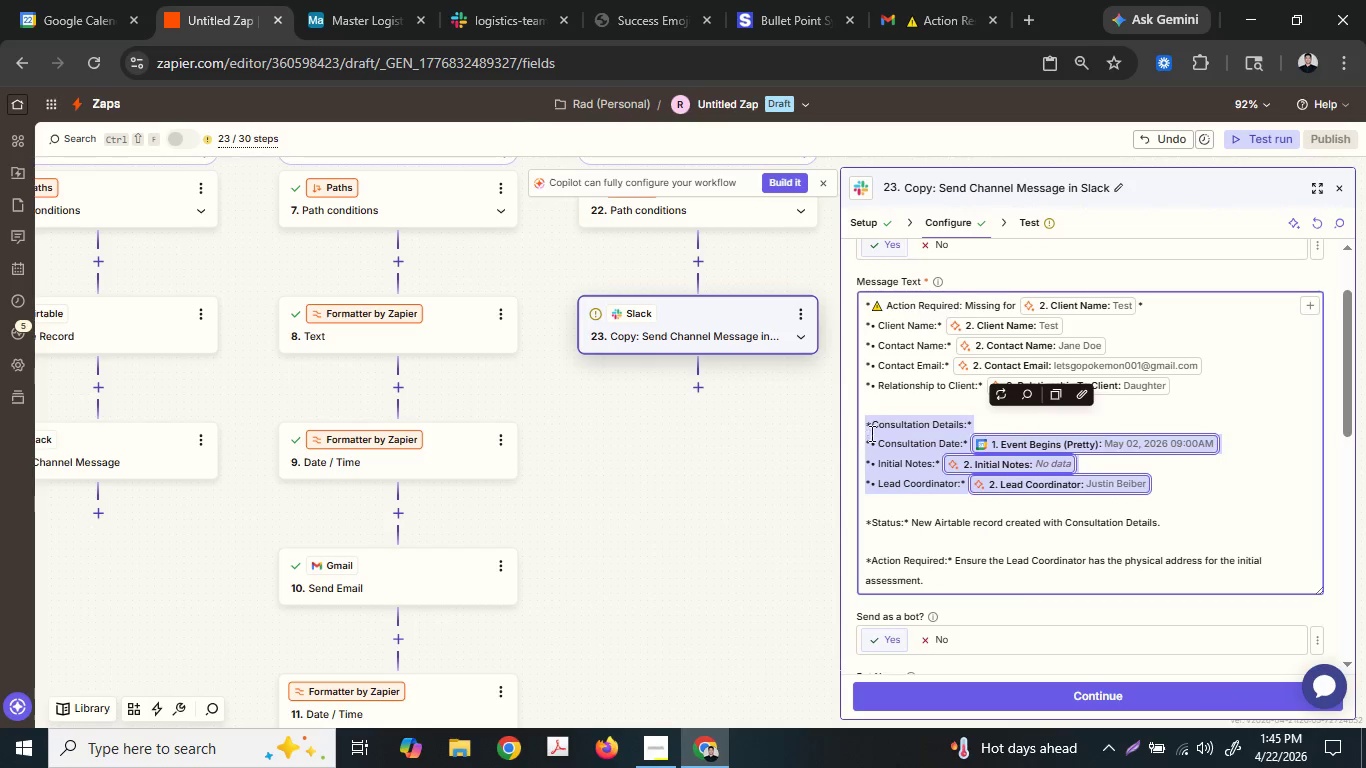 
key(Control+V)
 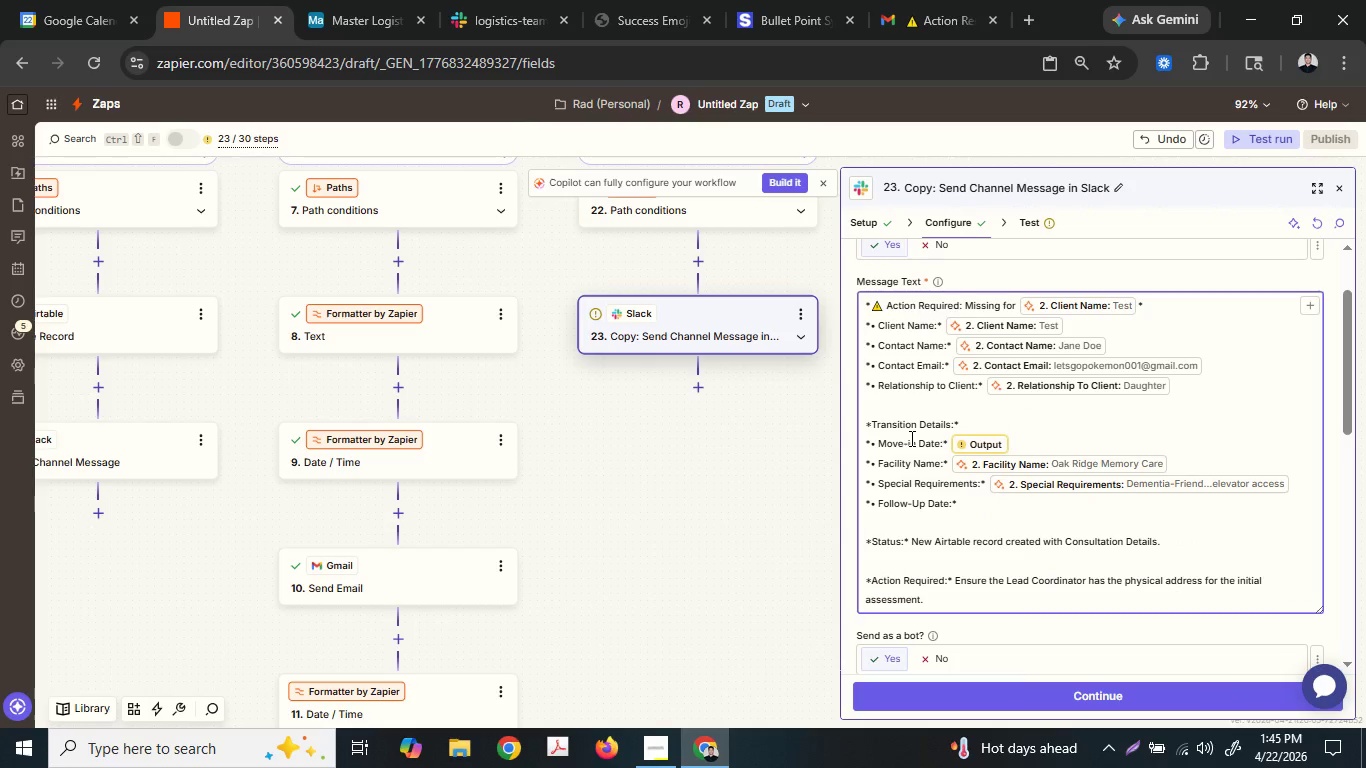 
key(Enter)
 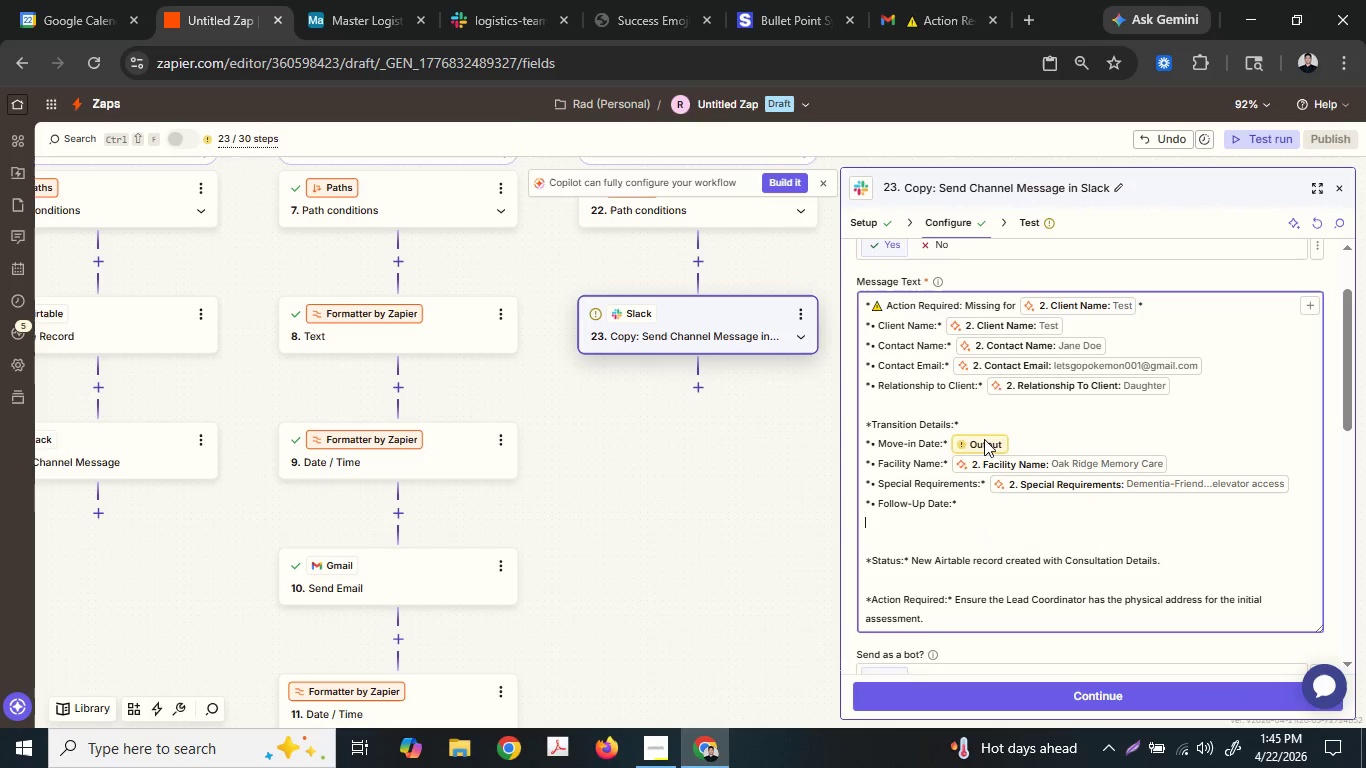 
left_click([984, 439])
 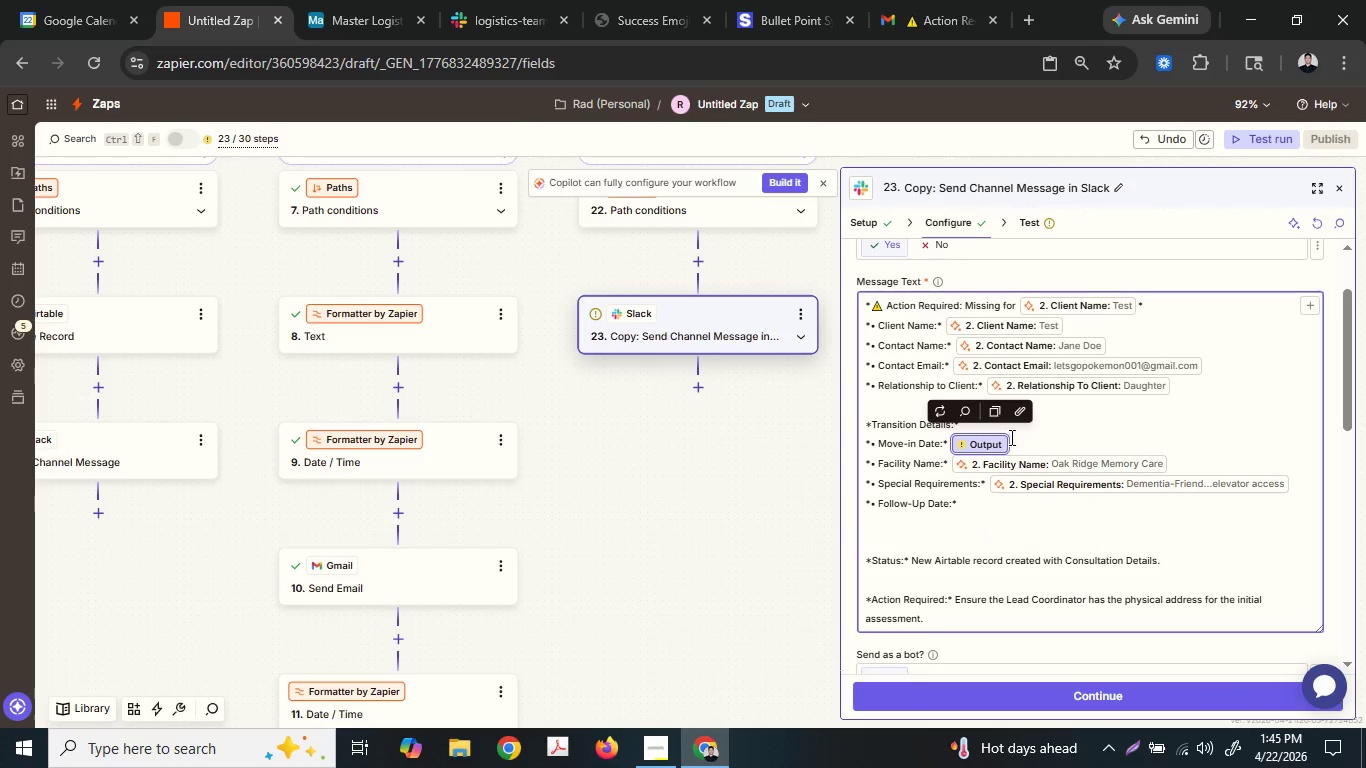 
left_click([1017, 438])
 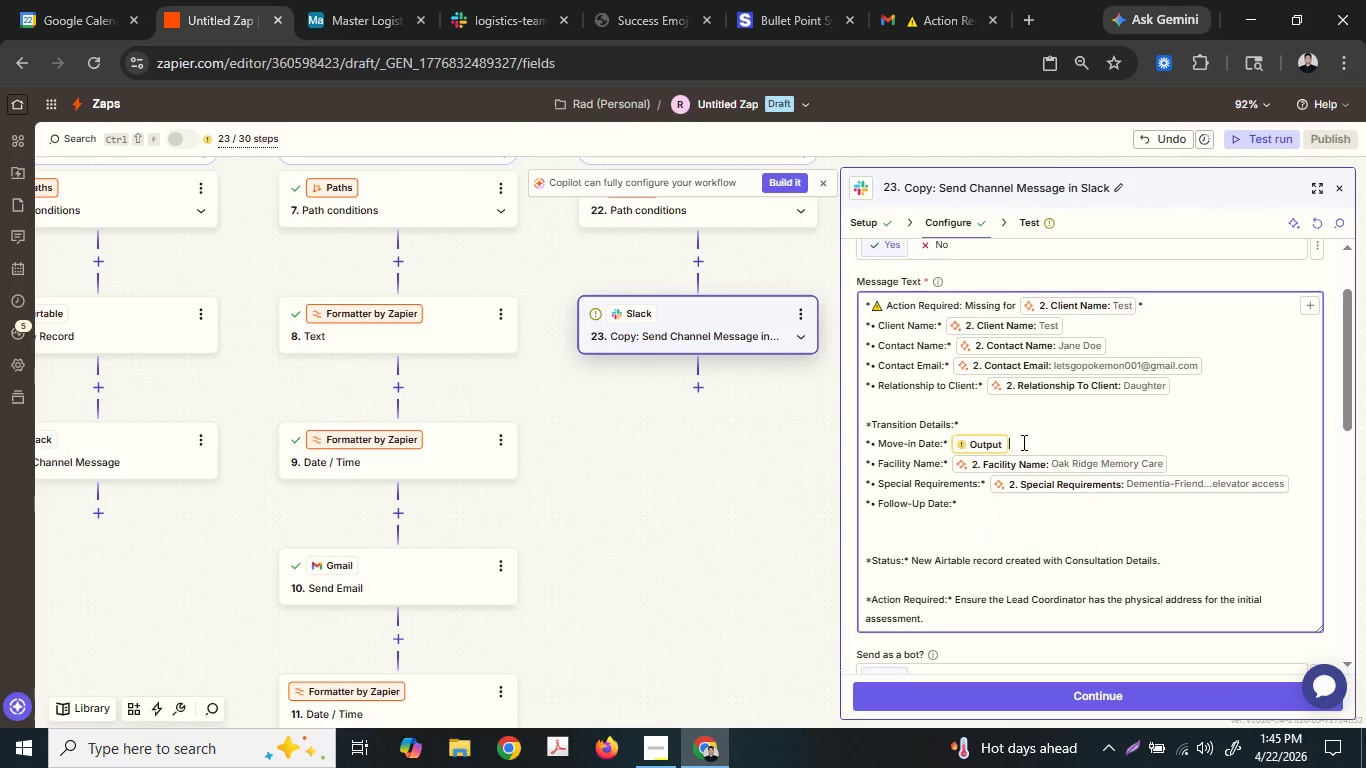 
left_click_drag(start_coordinate=[1022, 442], to_coordinate=[1017, 435])
 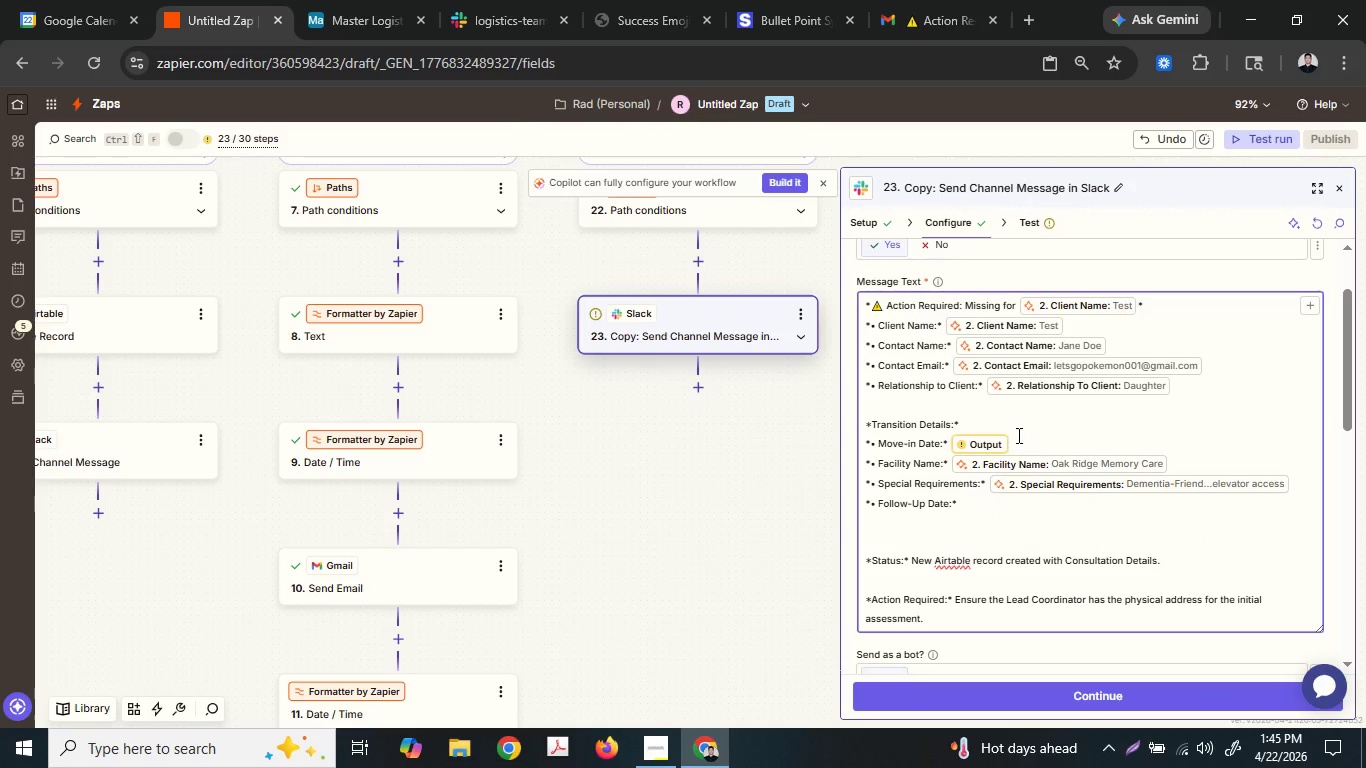 
key(Delete)
 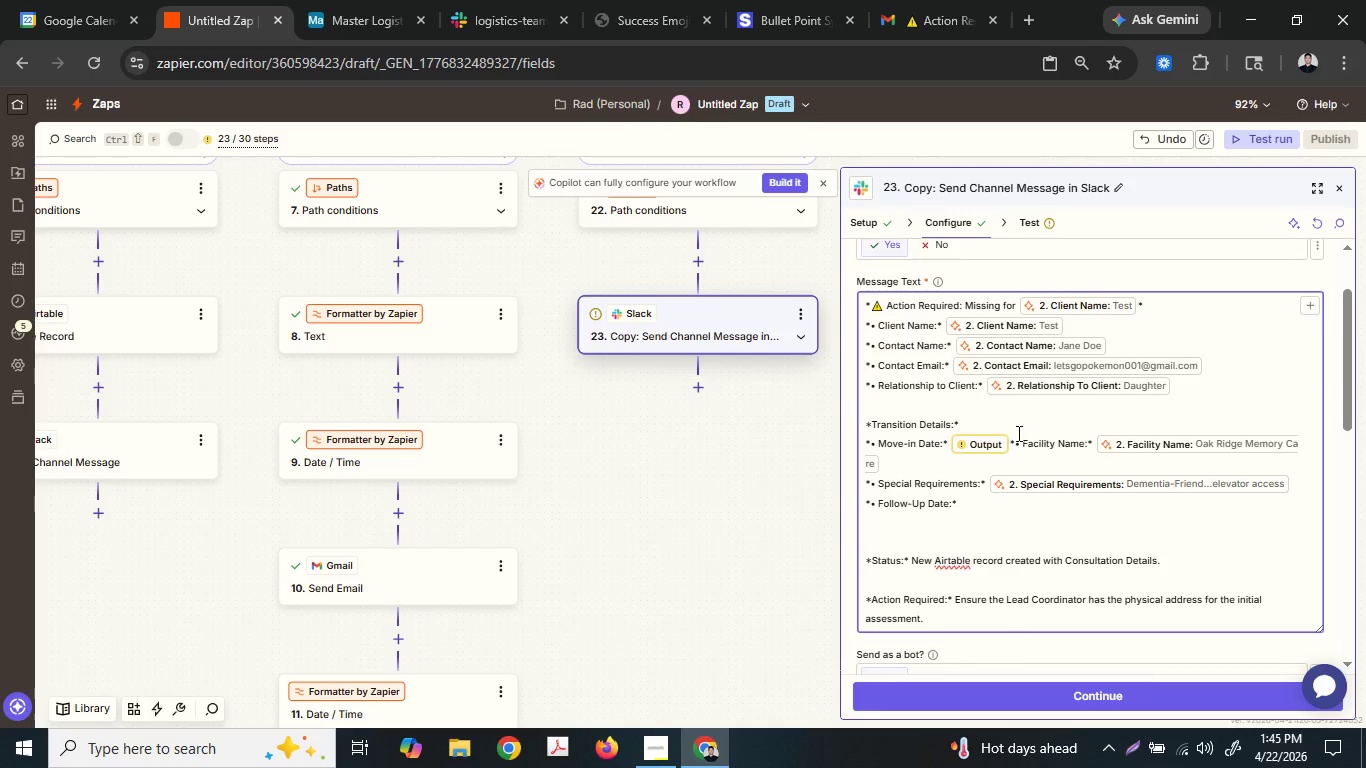 
key(Control+ControlLeft)
 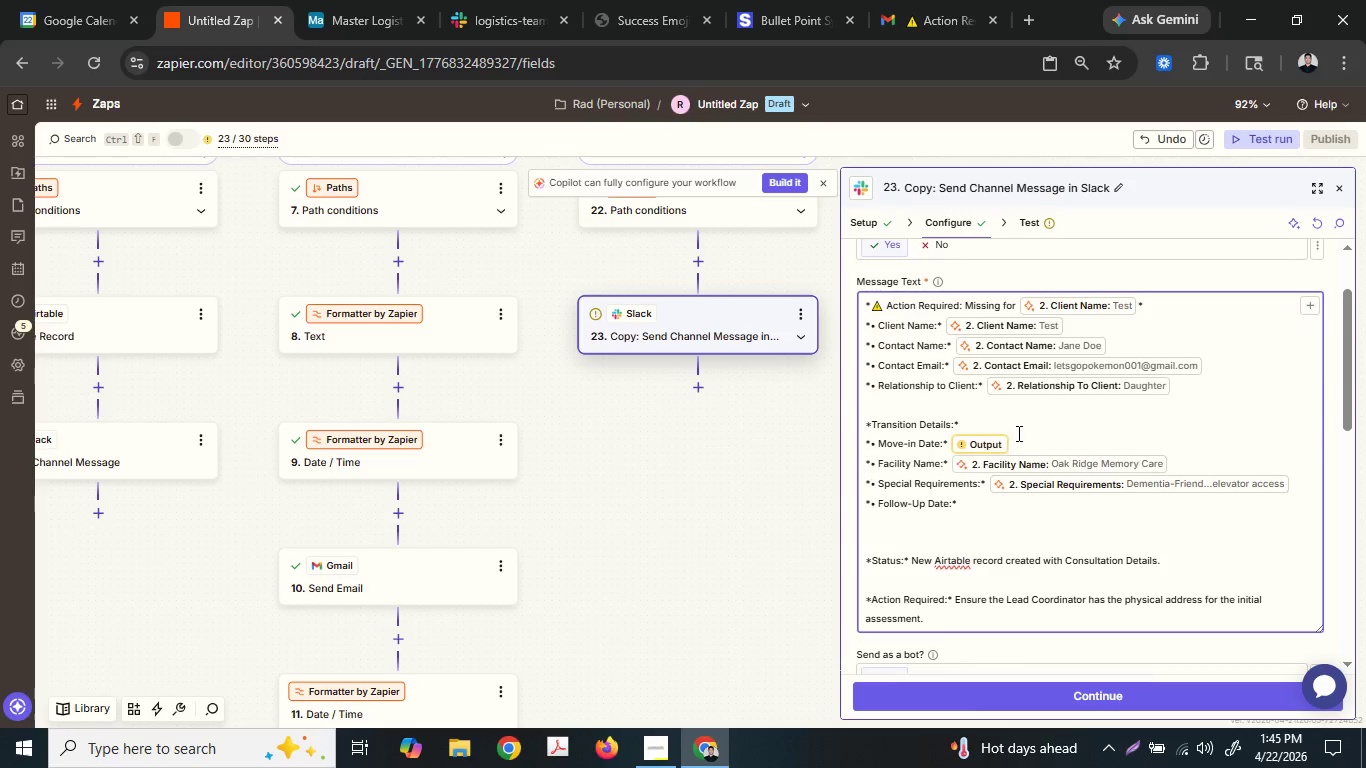 
key(Control+Z)
 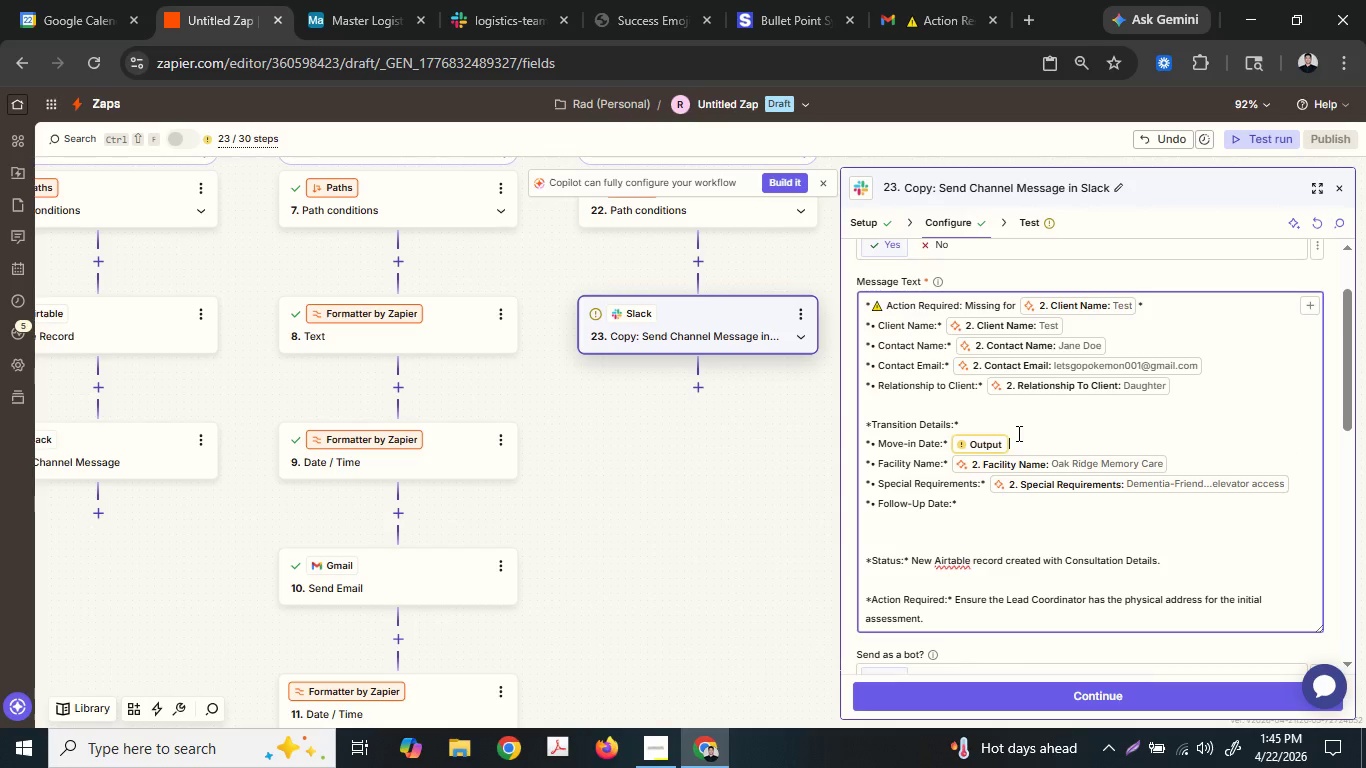 
key(ArrowLeft)
 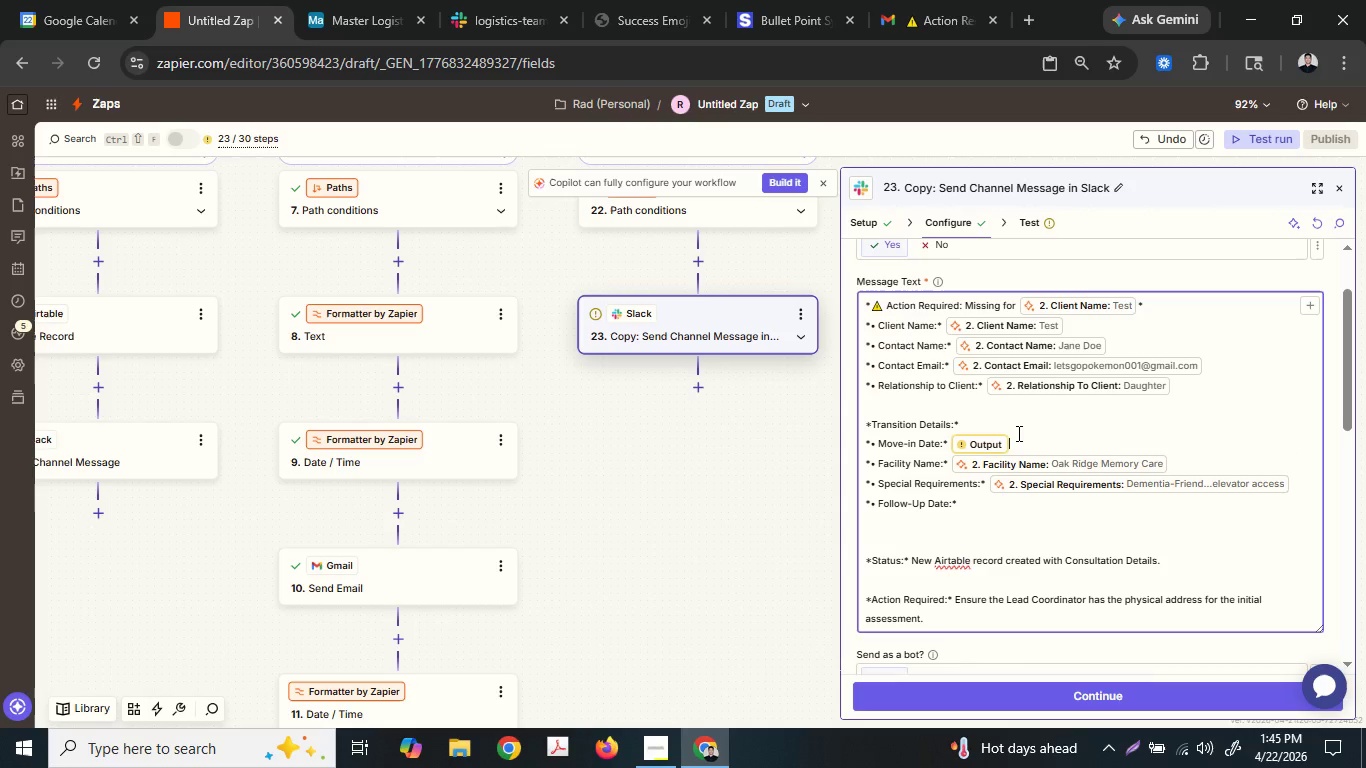 
key(ArrowRight)
 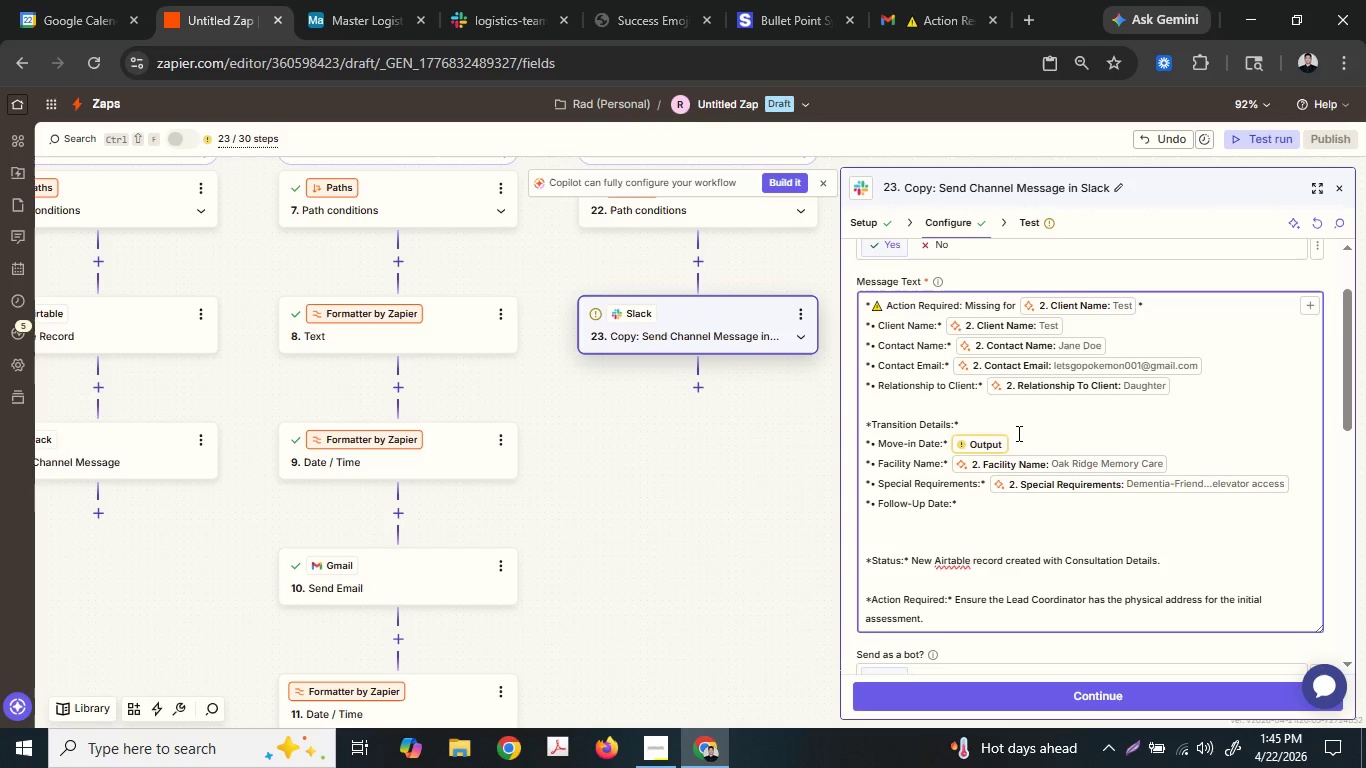 
key(Backspace)
 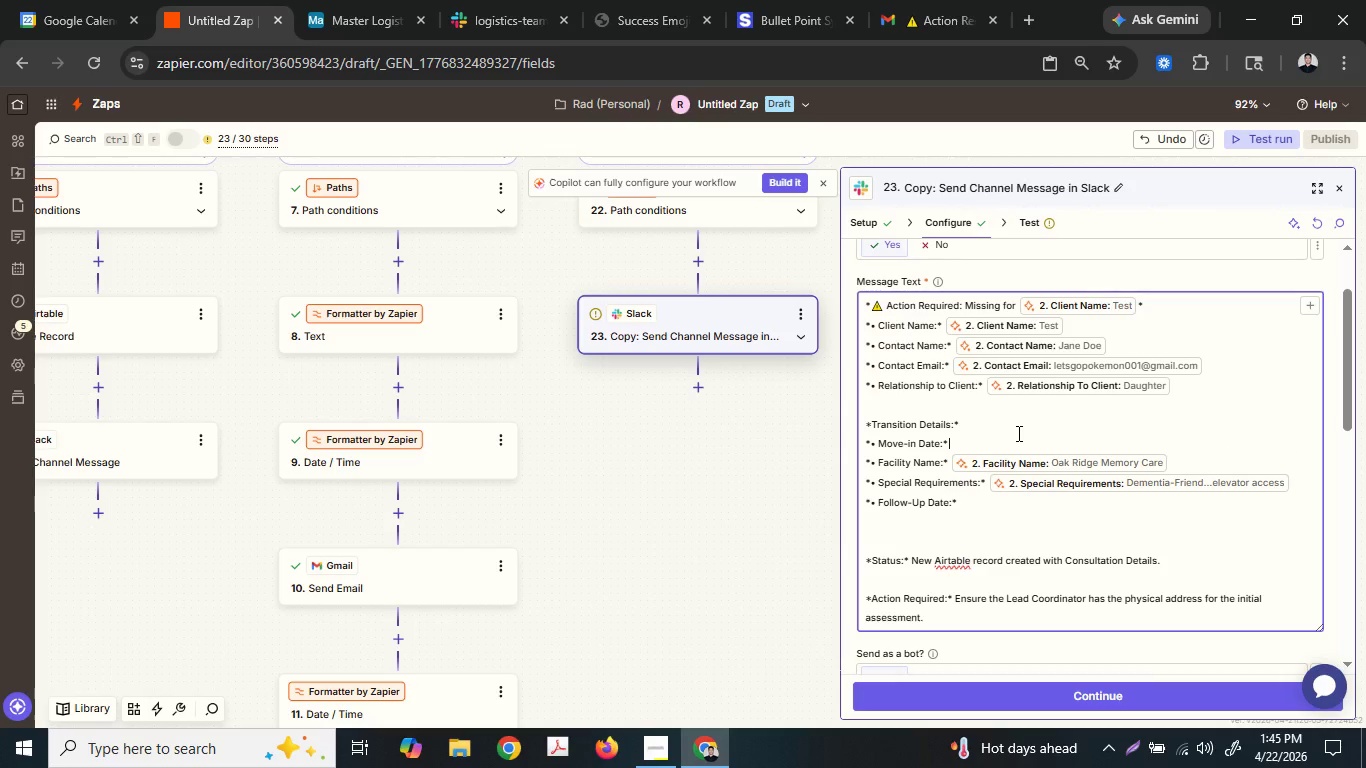 
wait(8.52)
 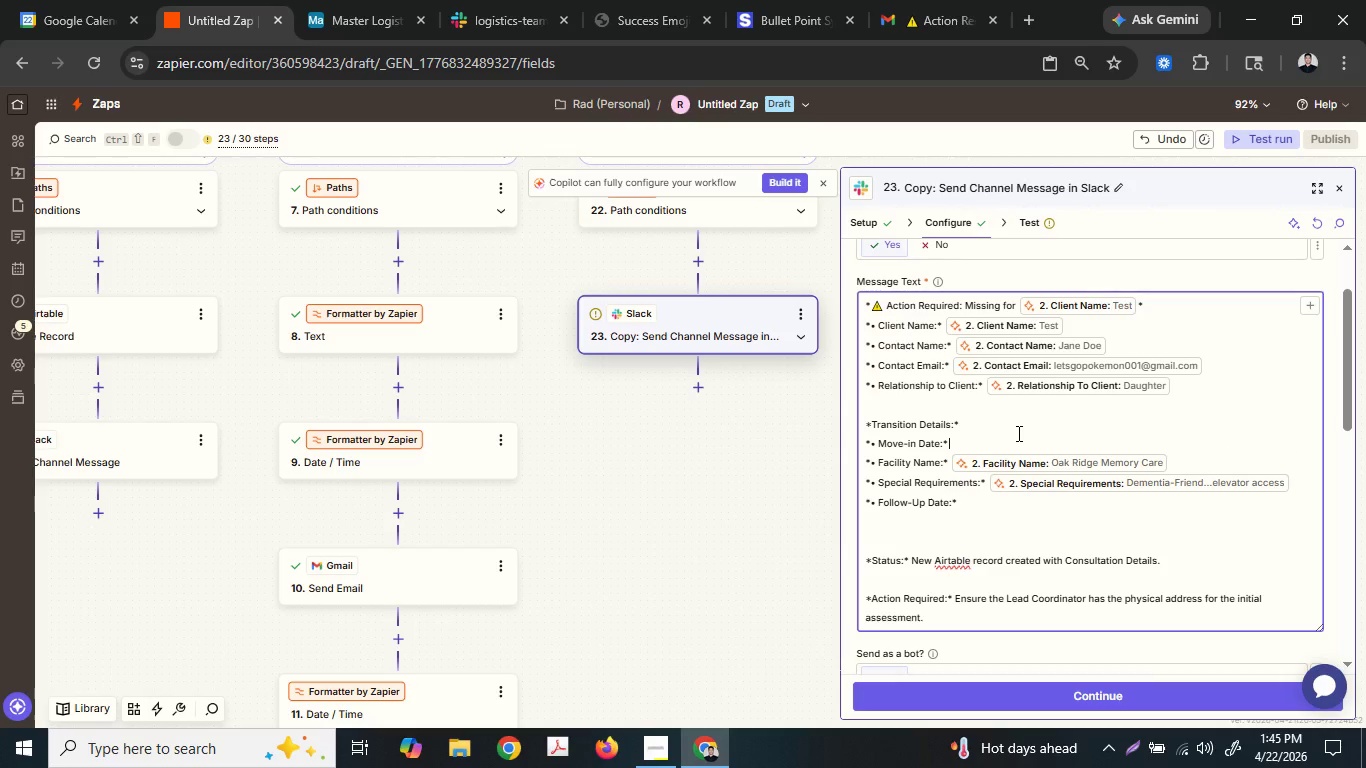 
scroll: coordinate [642, 483], scroll_direction: down, amount: 13.0
 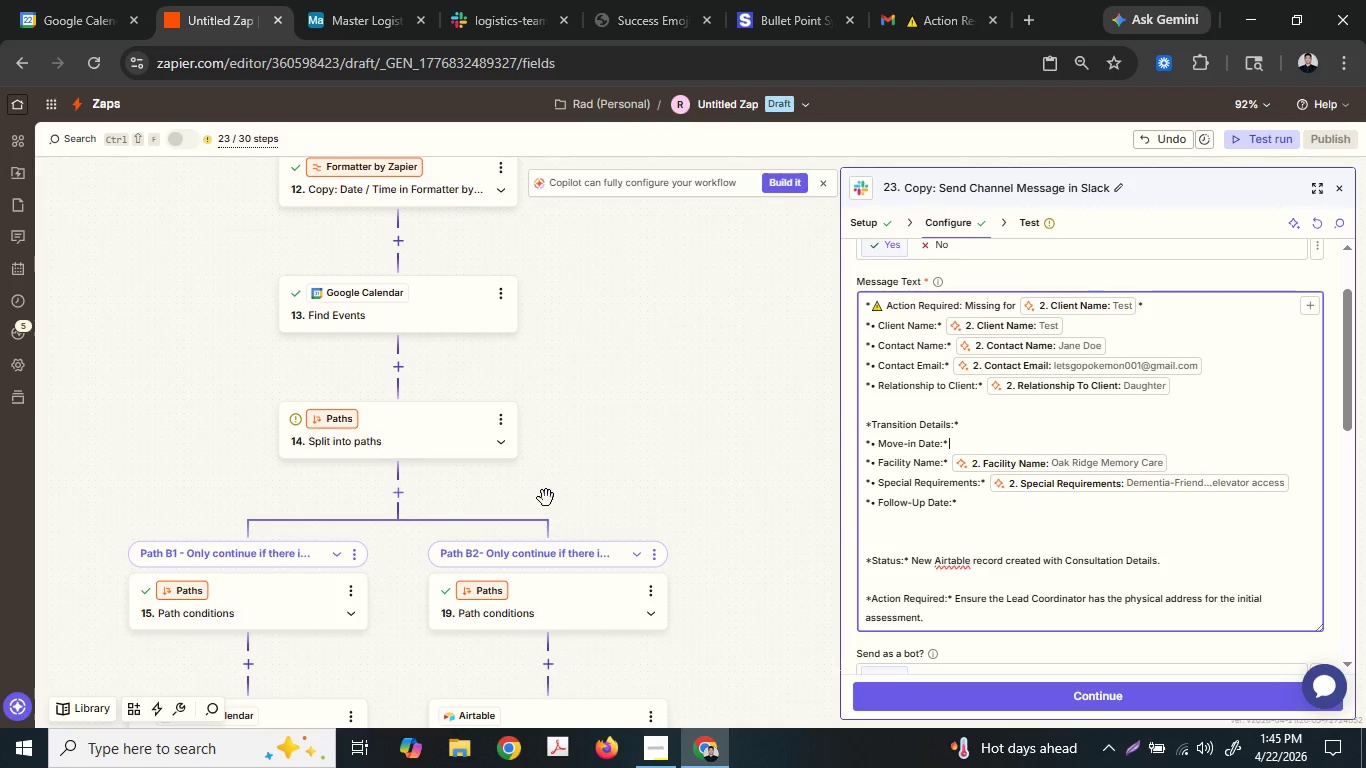 
scroll: coordinate [529, 508], scroll_direction: up, amount: 17.0
 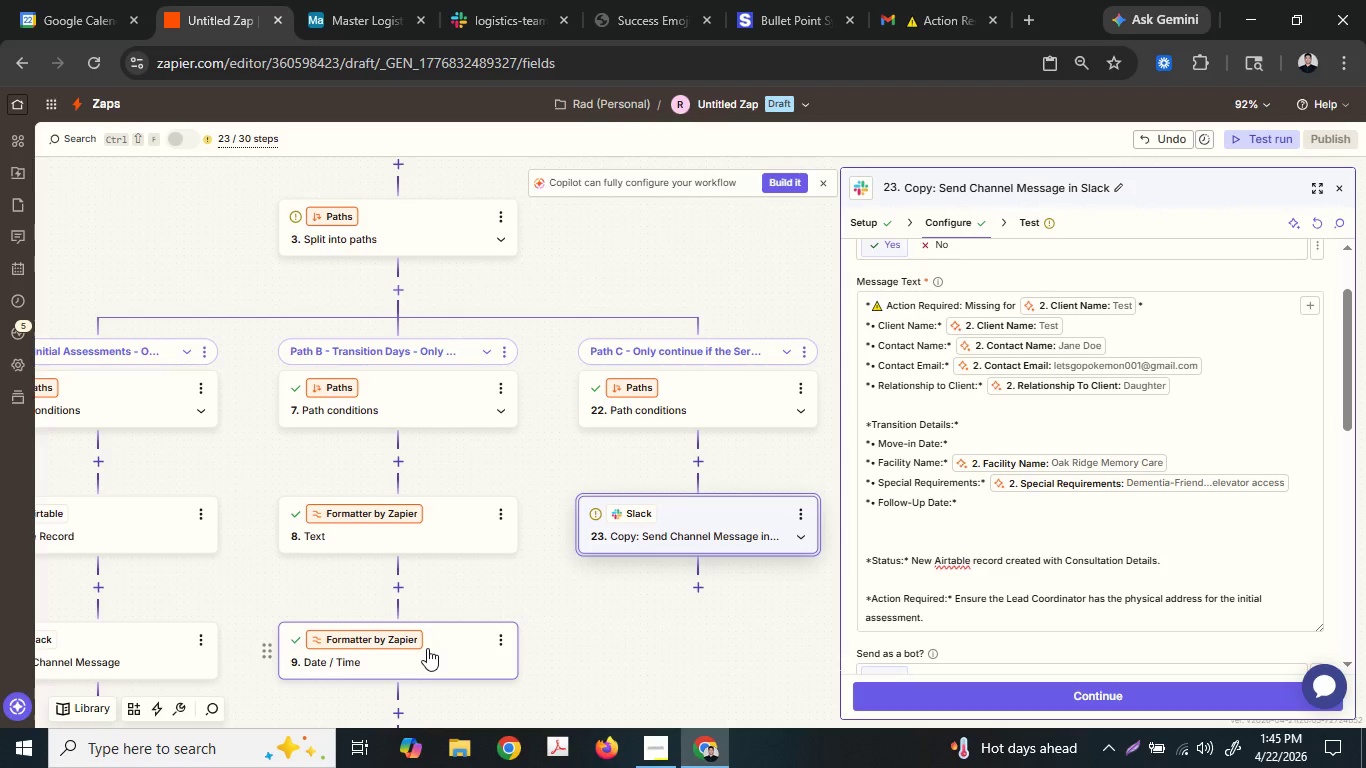 
left_click([427, 648])
 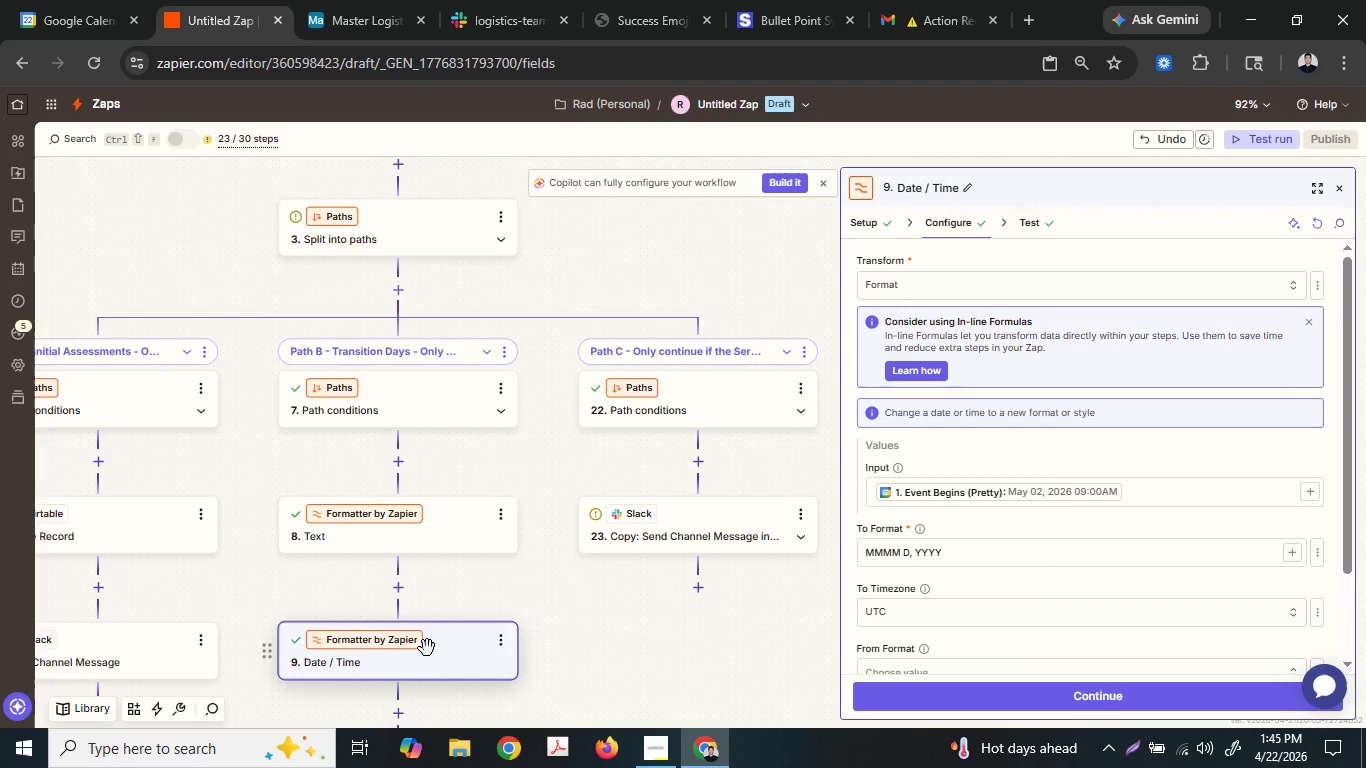 
left_click_drag(start_coordinate=[427, 648], to_coordinate=[424, 183])
 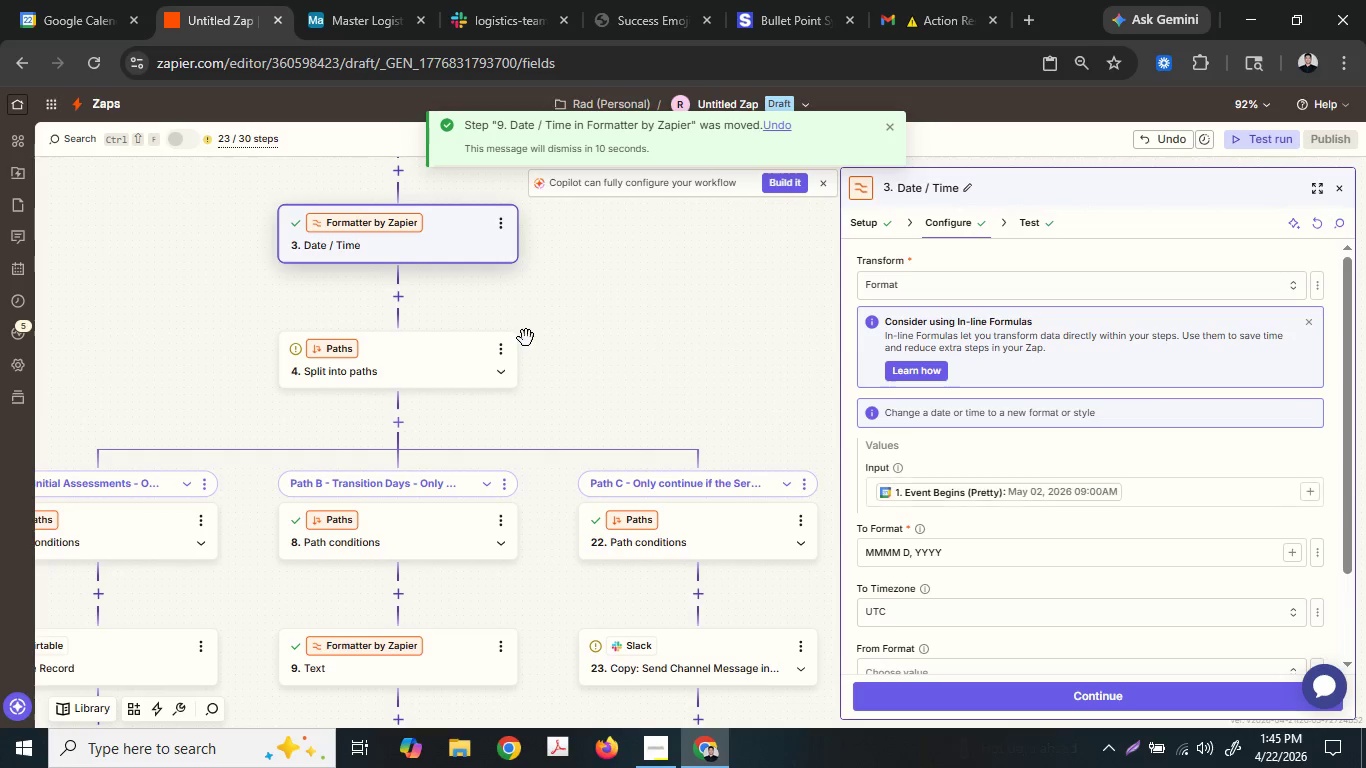 
scroll: coordinate [622, 378], scroll_direction: down, amount: 2.0
 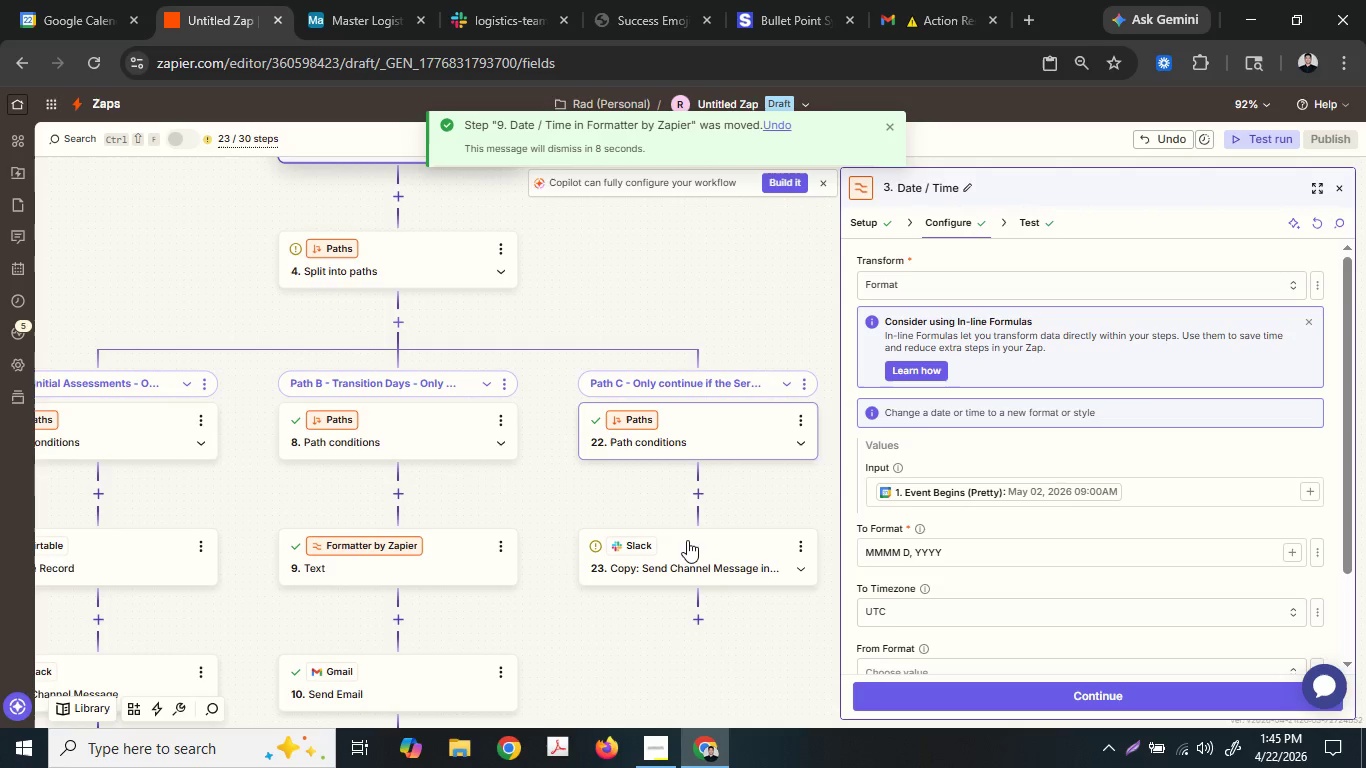 
left_click([678, 558])
 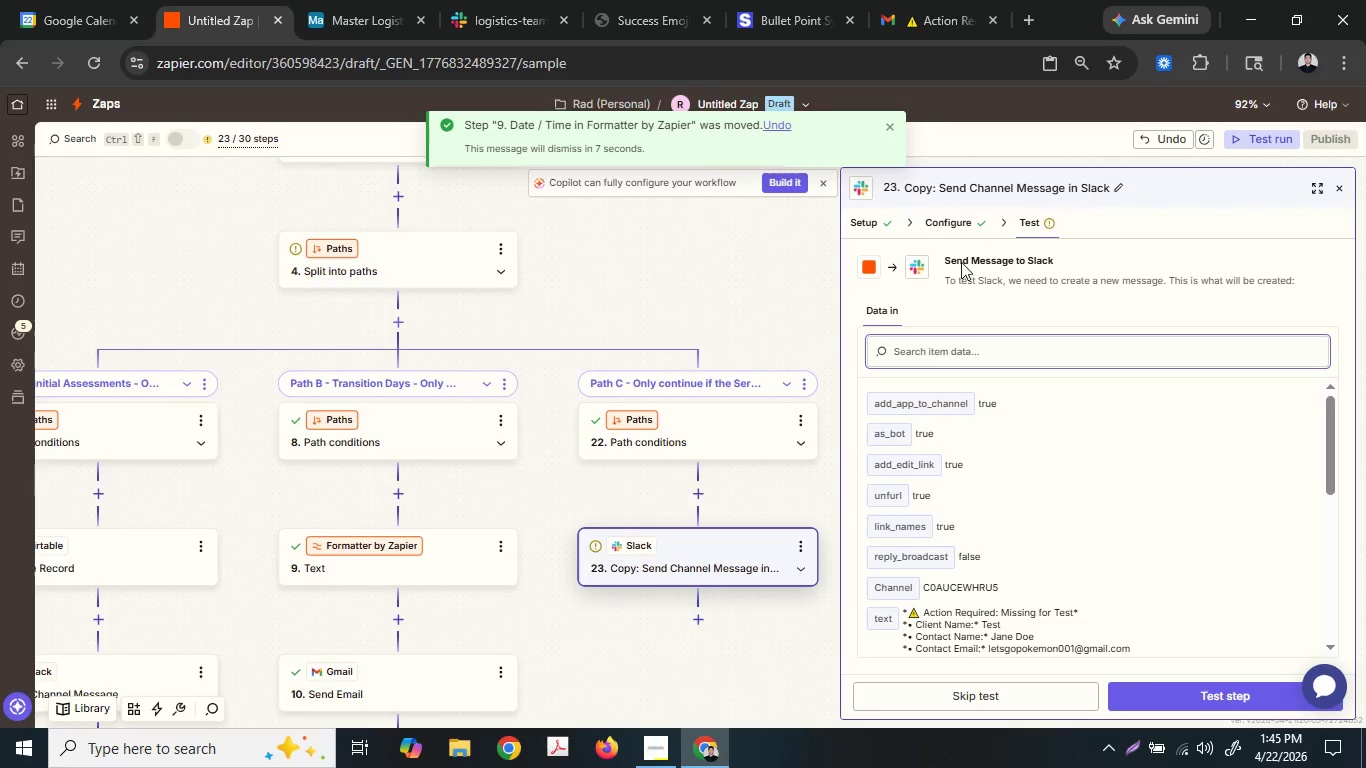 
left_click([956, 236])
 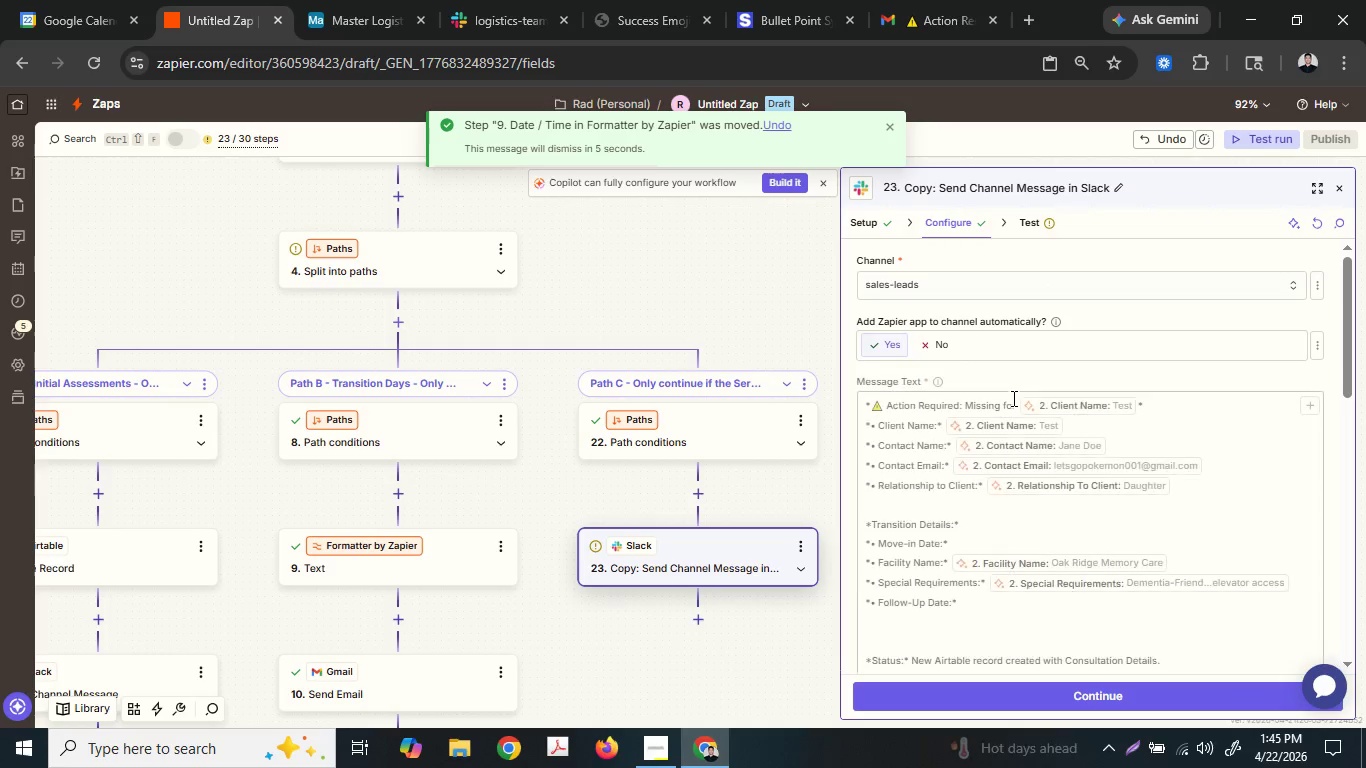 
scroll: coordinate [1012, 398], scroll_direction: down, amount: 2.0
 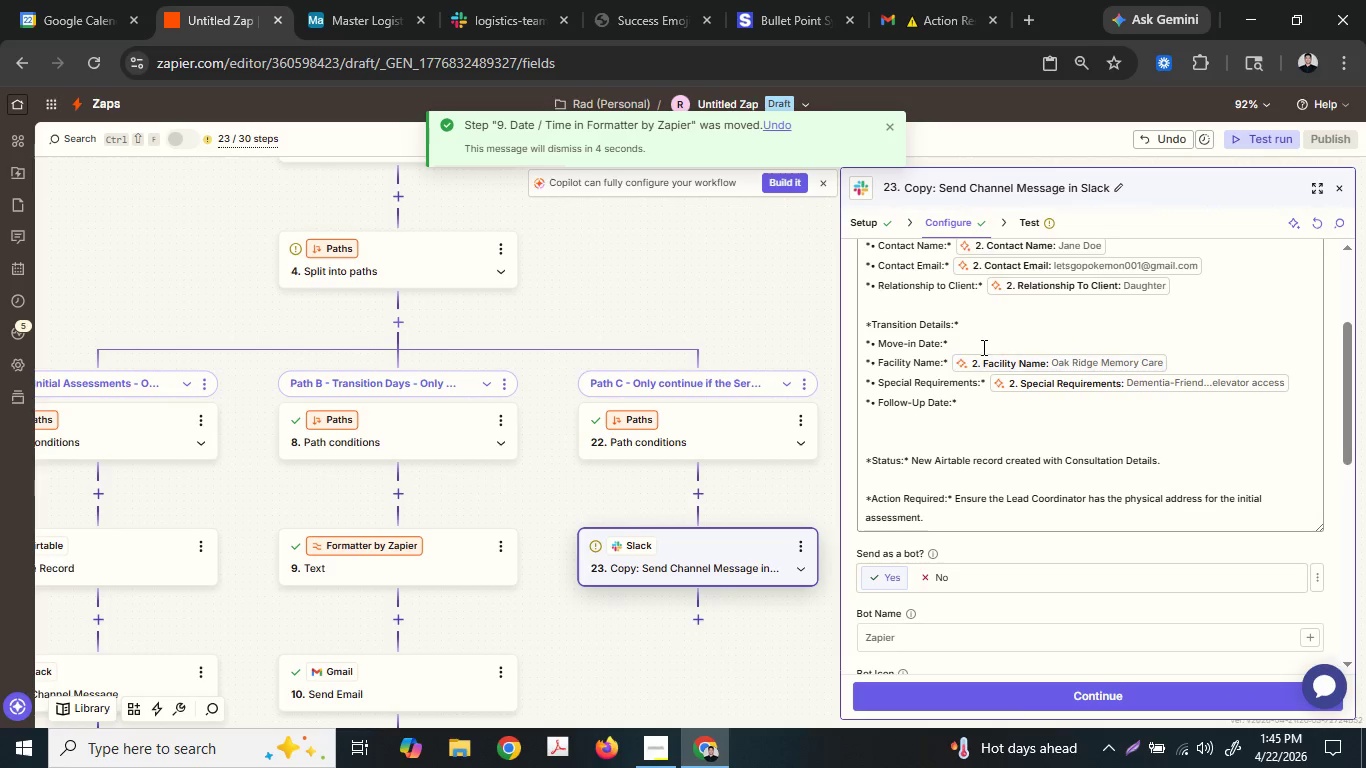 
left_click([988, 342])
 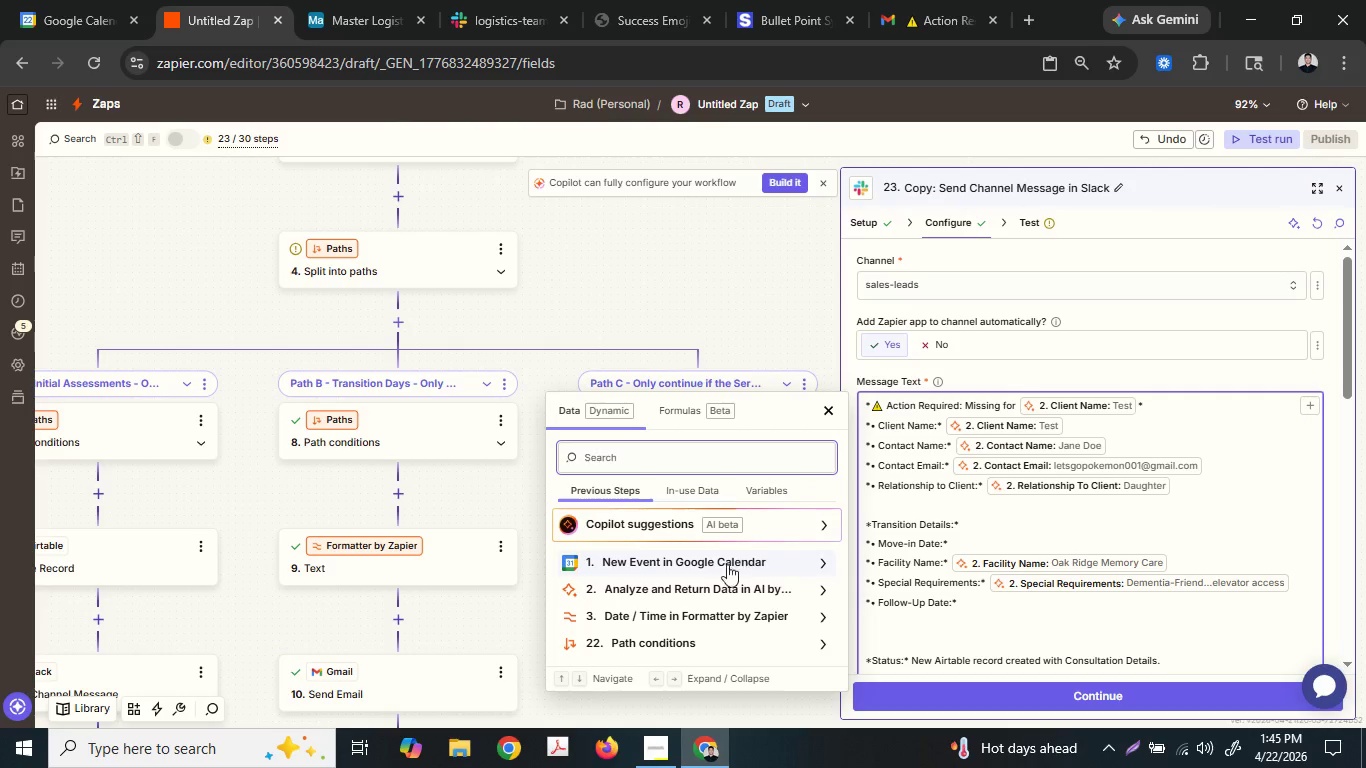 
left_click([689, 616])
 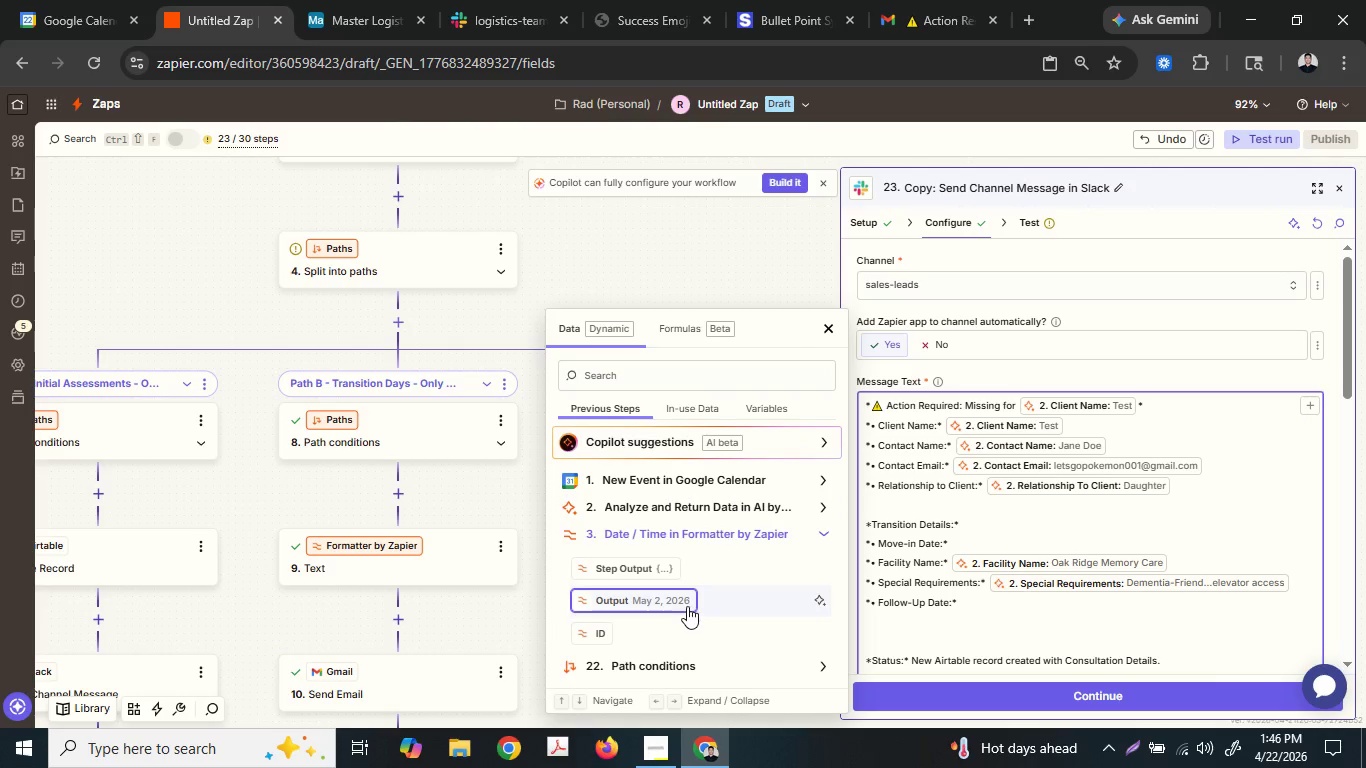 
left_click([678, 601])
 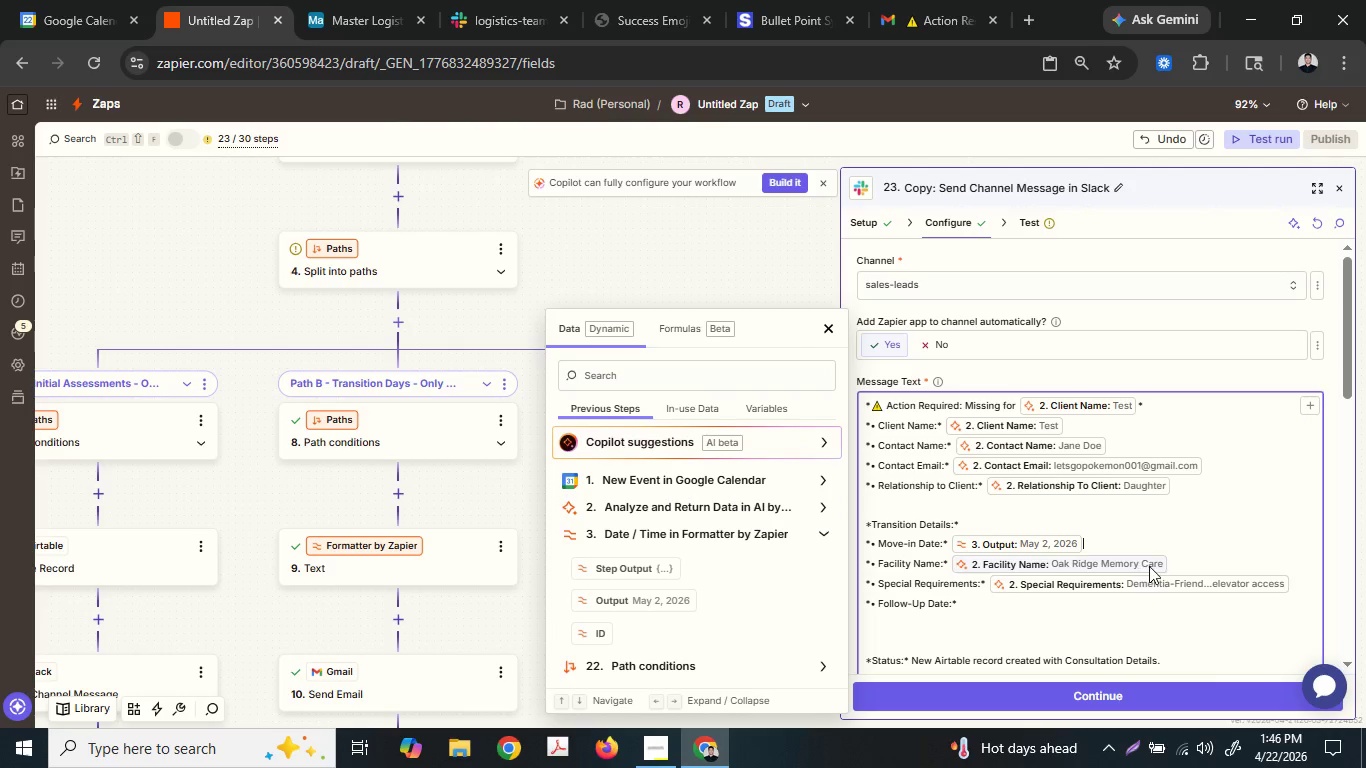 
double_click([1176, 559])
 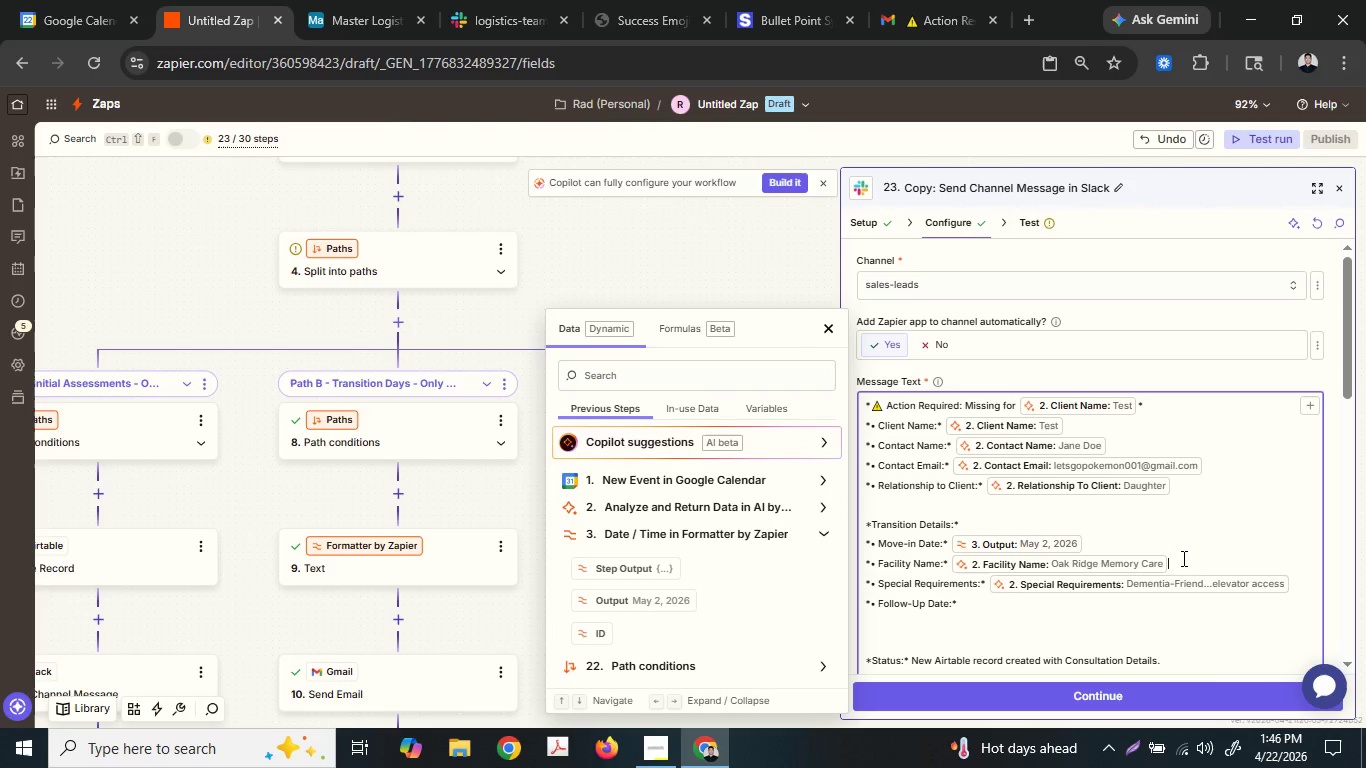 
left_click_drag(start_coordinate=[1182, 558], to_coordinate=[854, 566])
 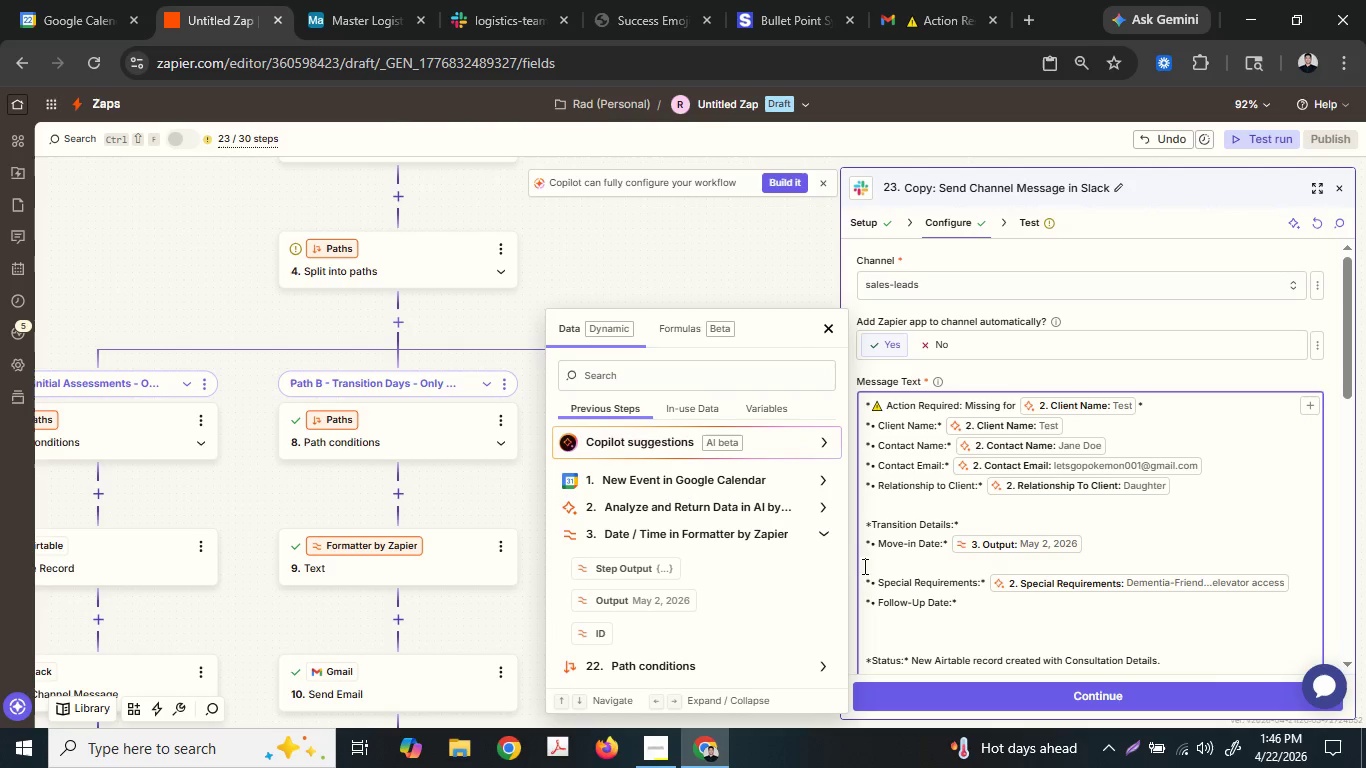 
key(Delete)
 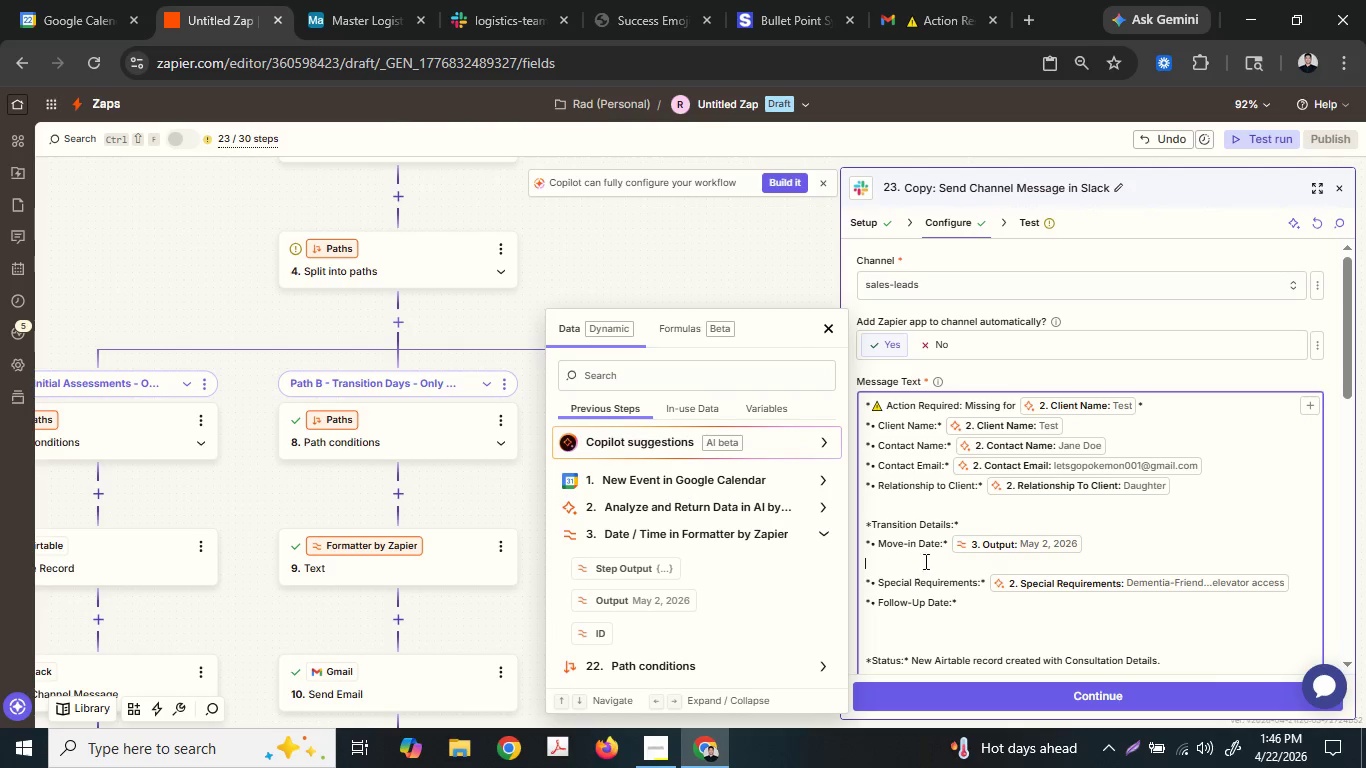 
key(Delete)
 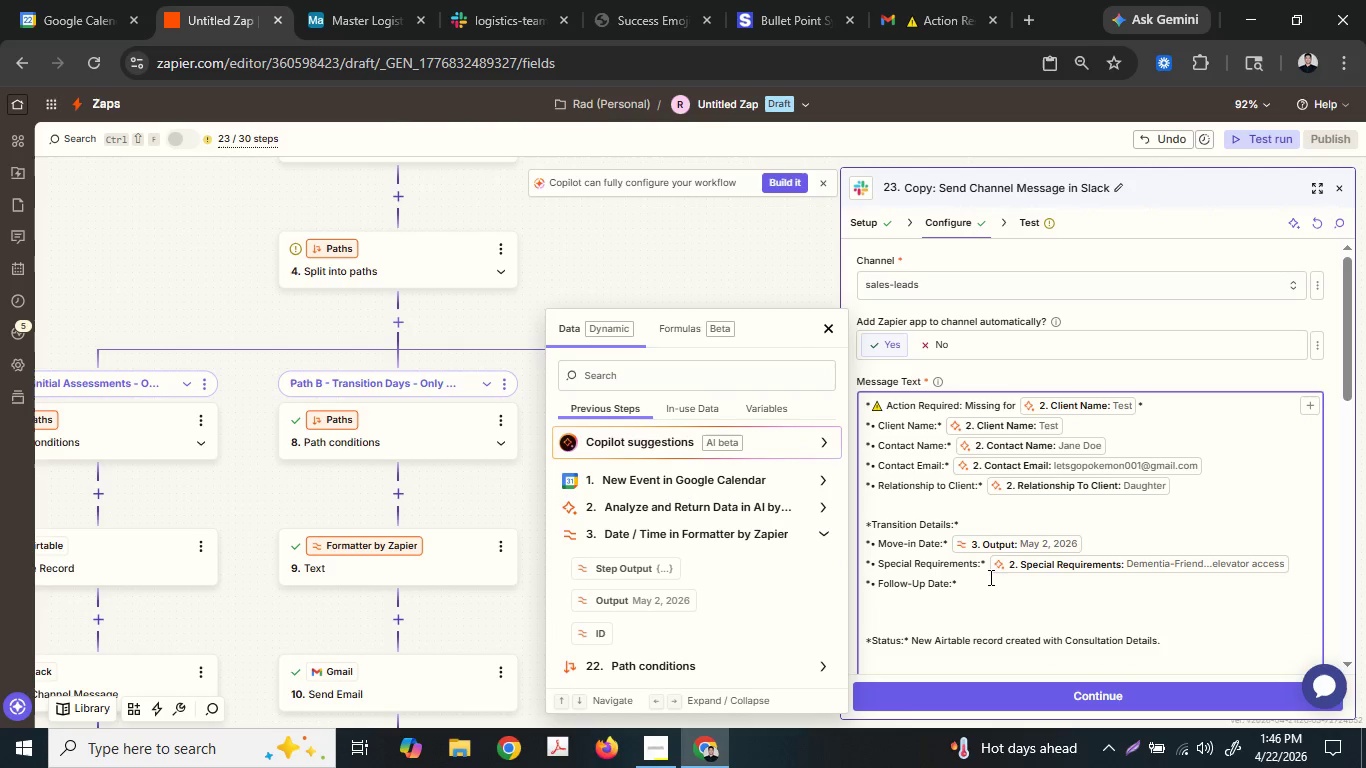 
left_click_drag(start_coordinate=[989, 581], to_coordinate=[853, 585])
 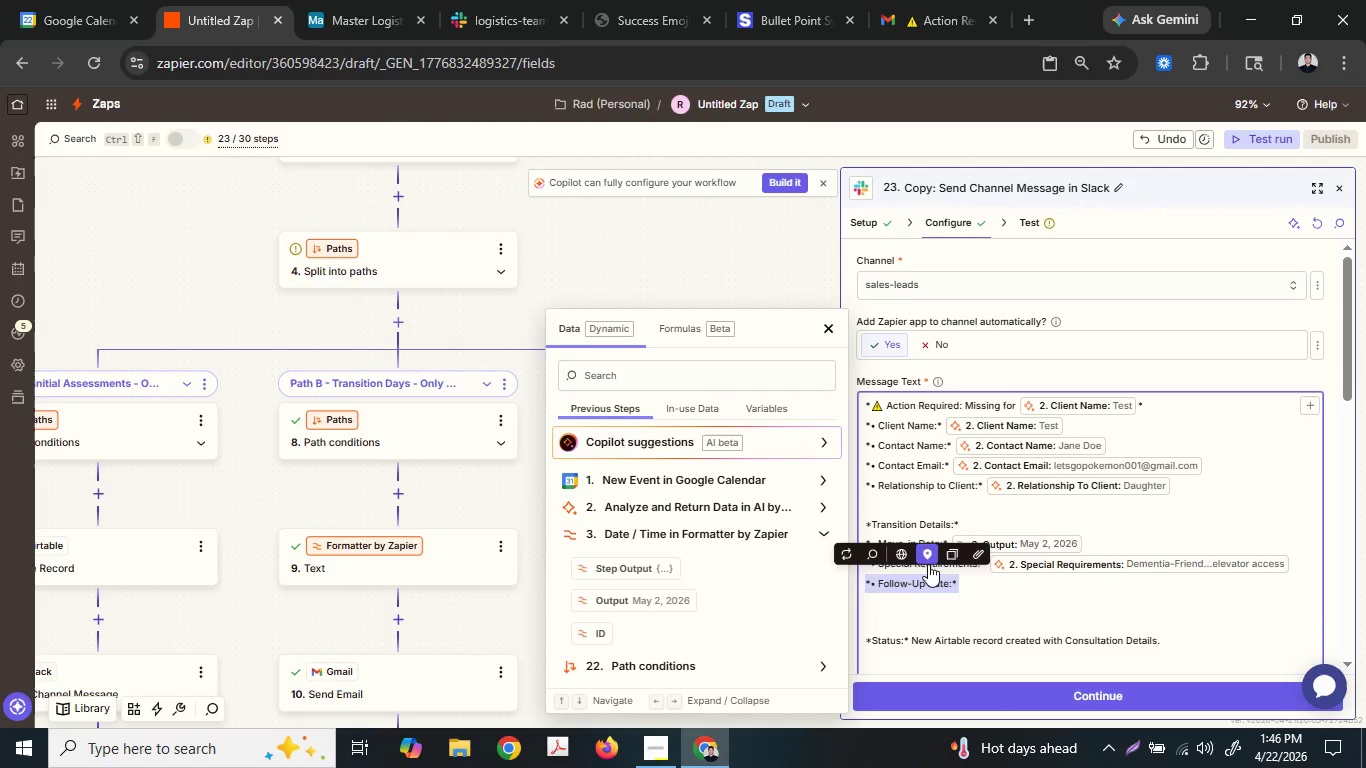 
key(Delete)
 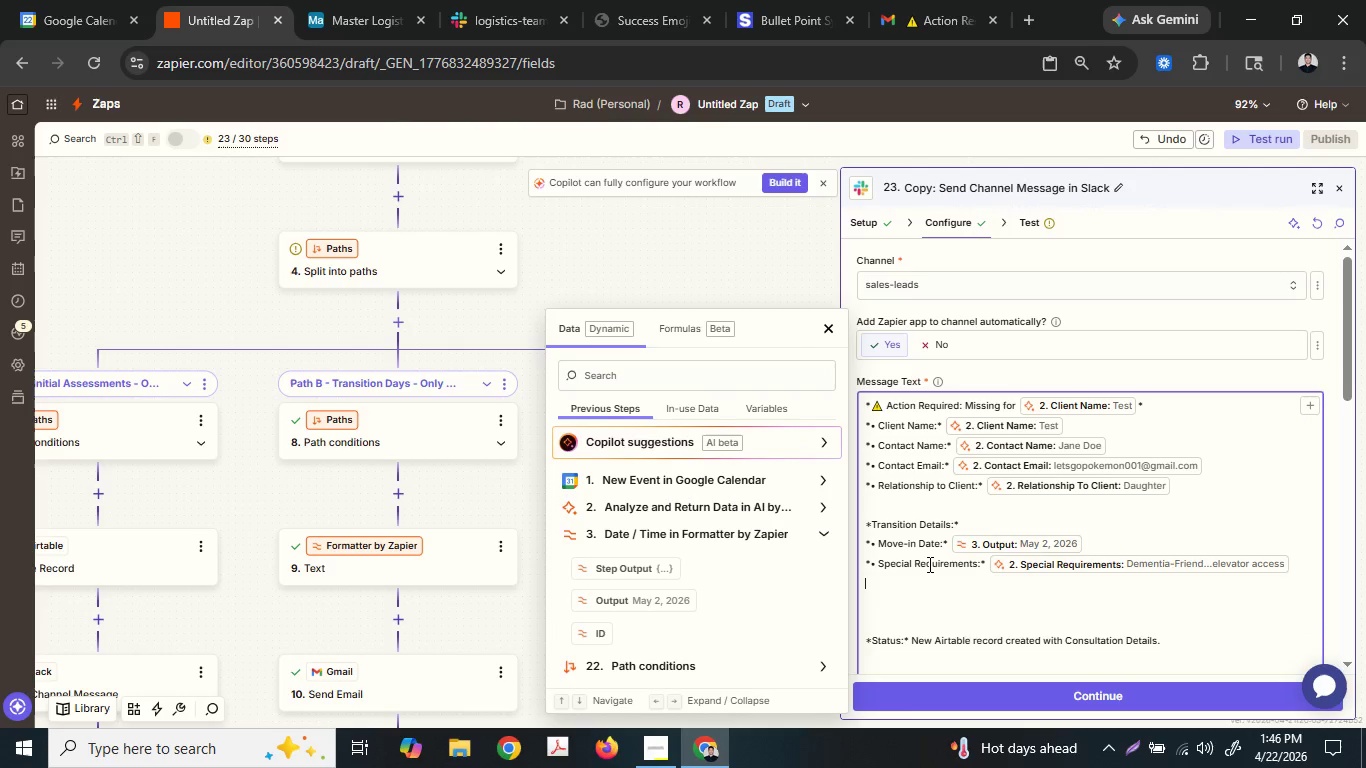 
key(Delete)
 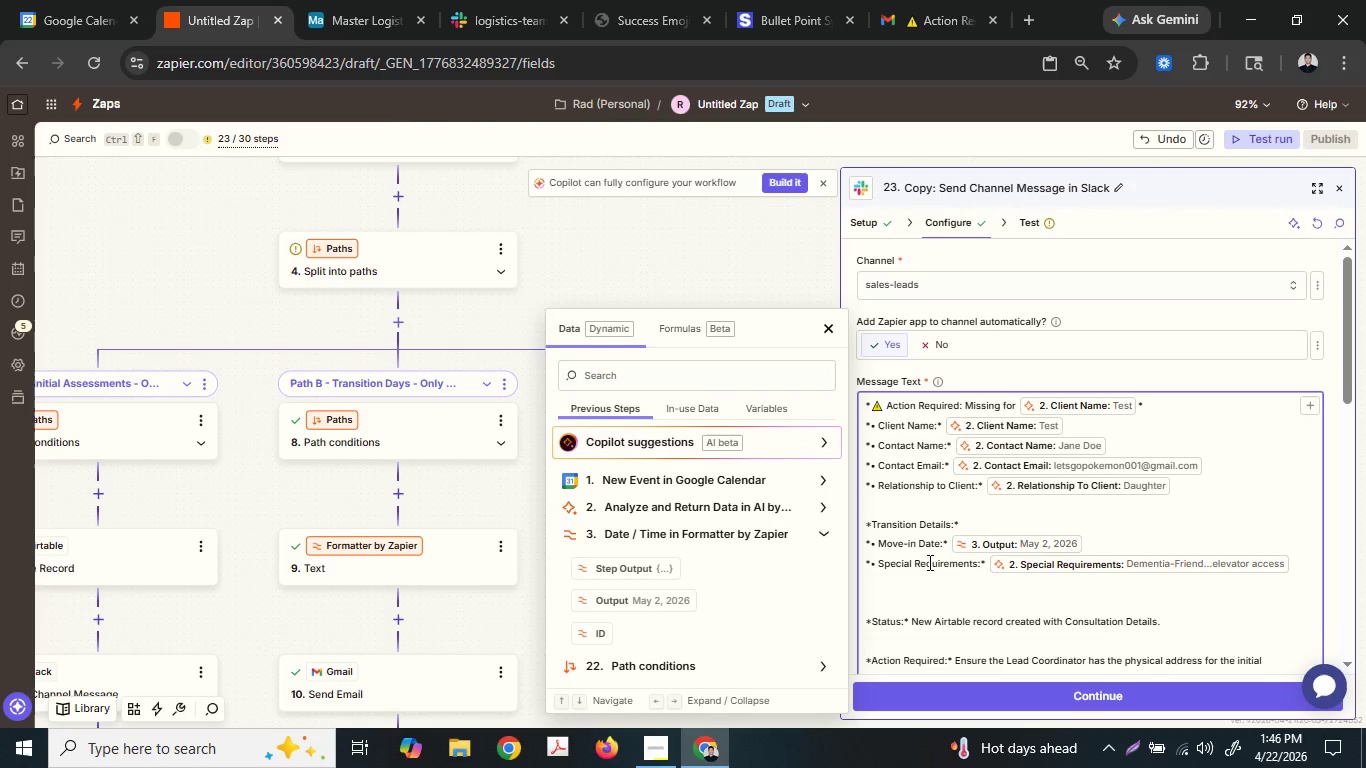 
key(Delete)
 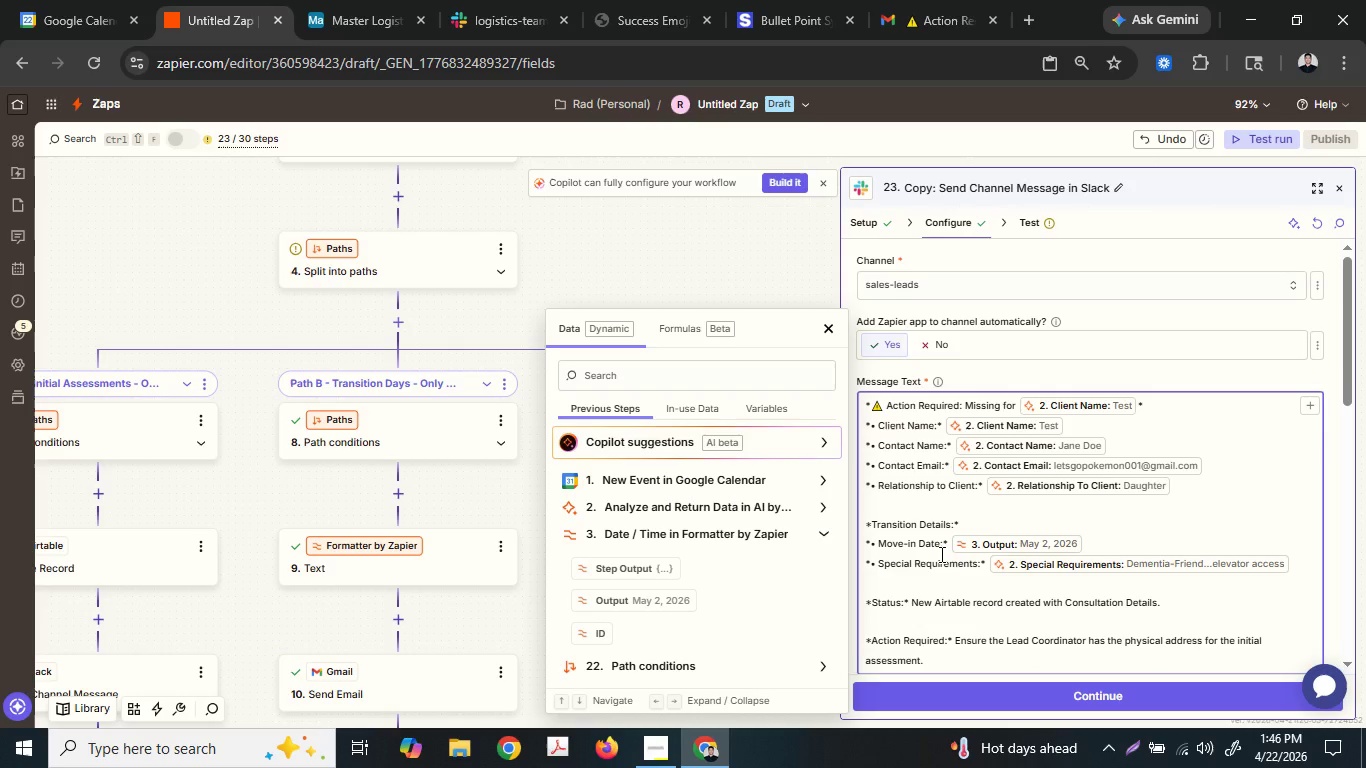 
scroll: coordinate [940, 554], scroll_direction: down, amount: 1.0
 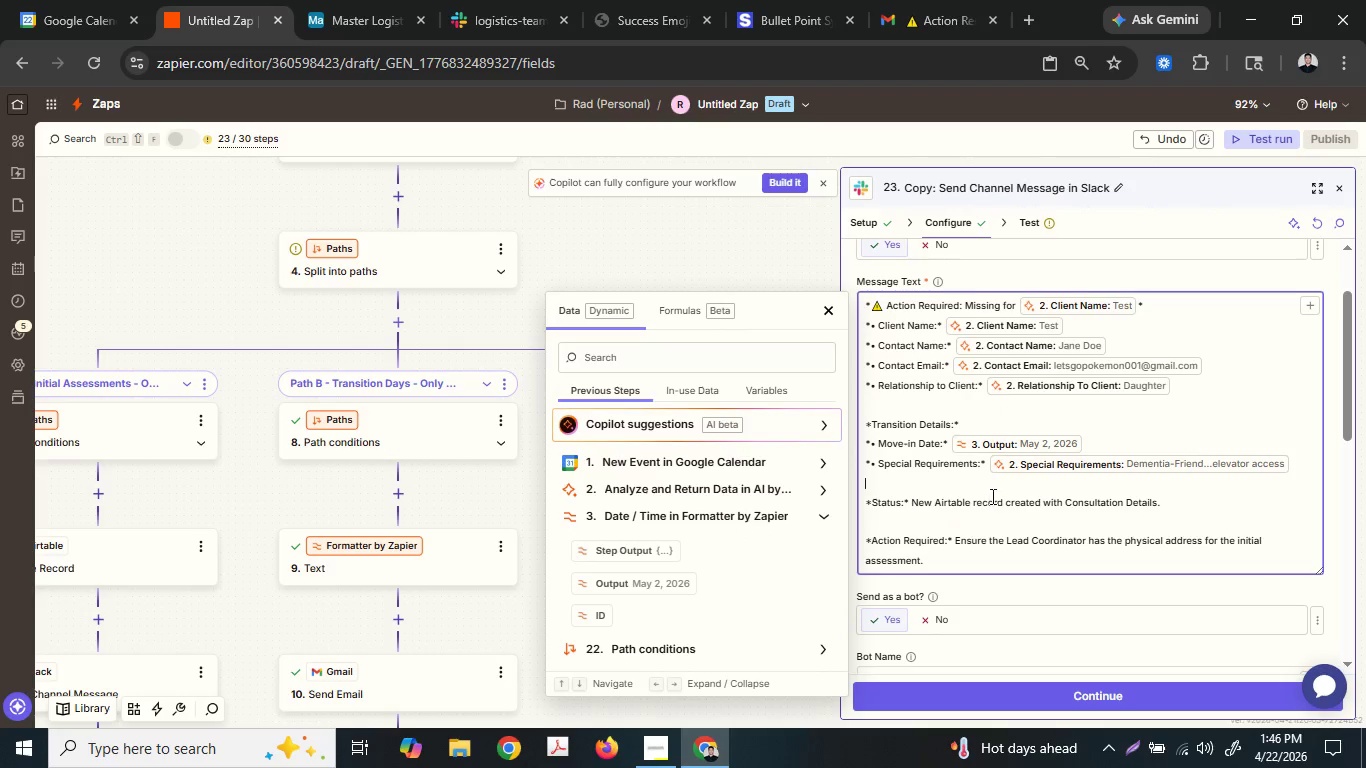 
wait(5.16)
 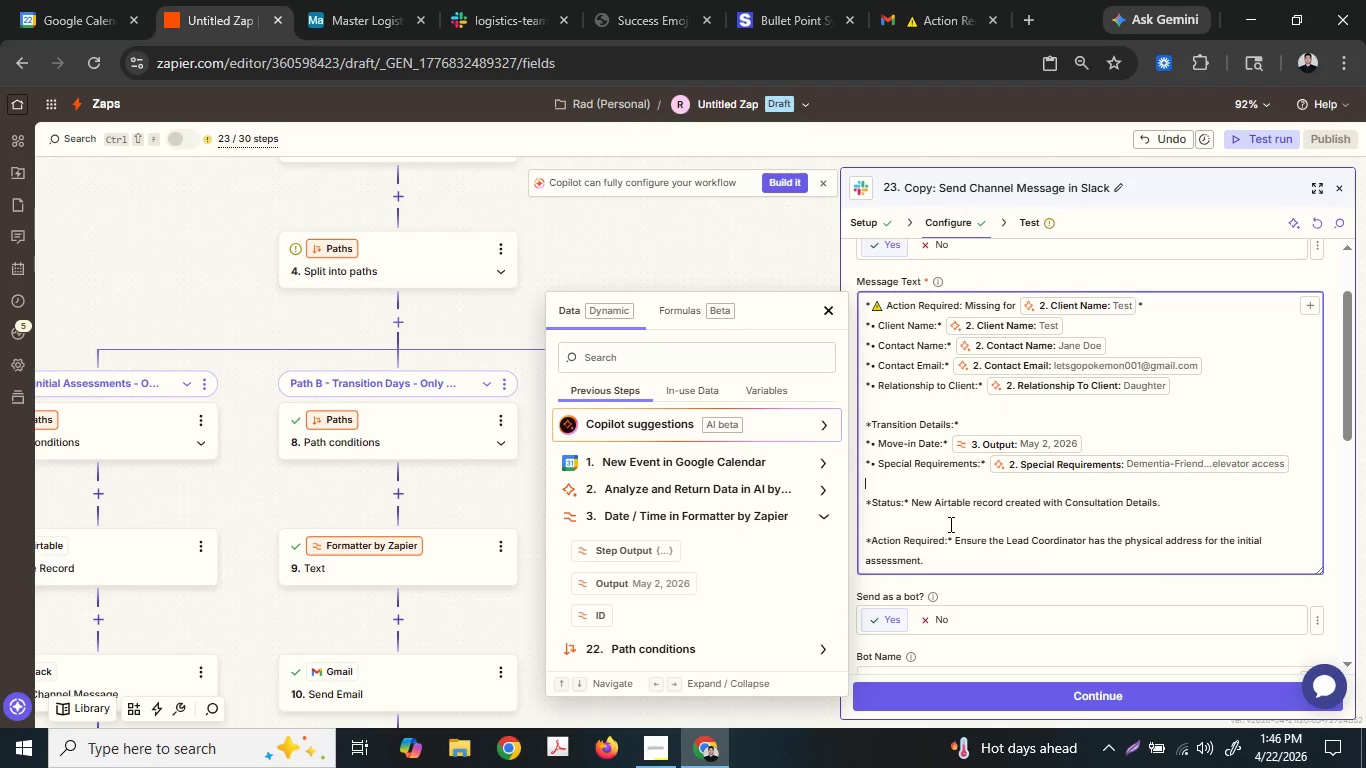 
left_click_drag(start_coordinate=[913, 503], to_coordinate=[922, 501])
 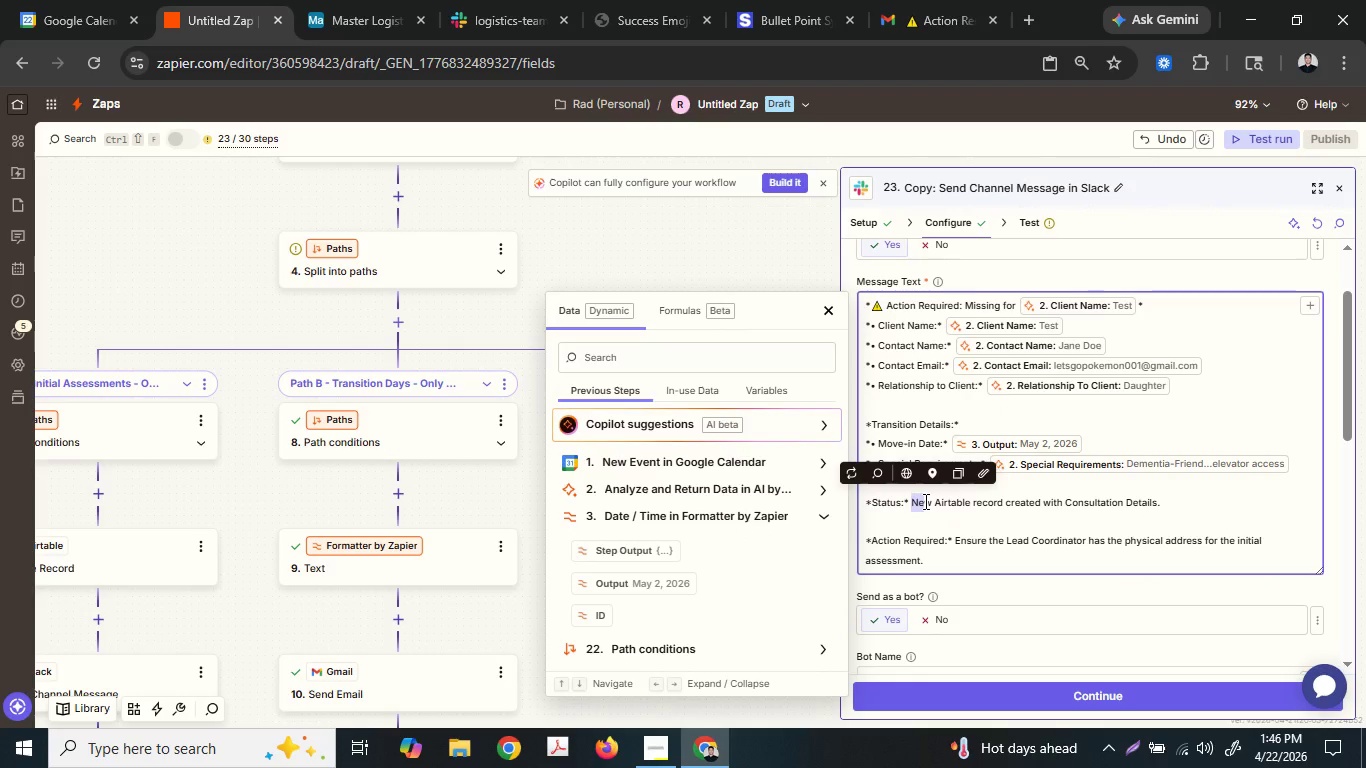 
left_click([924, 501])
 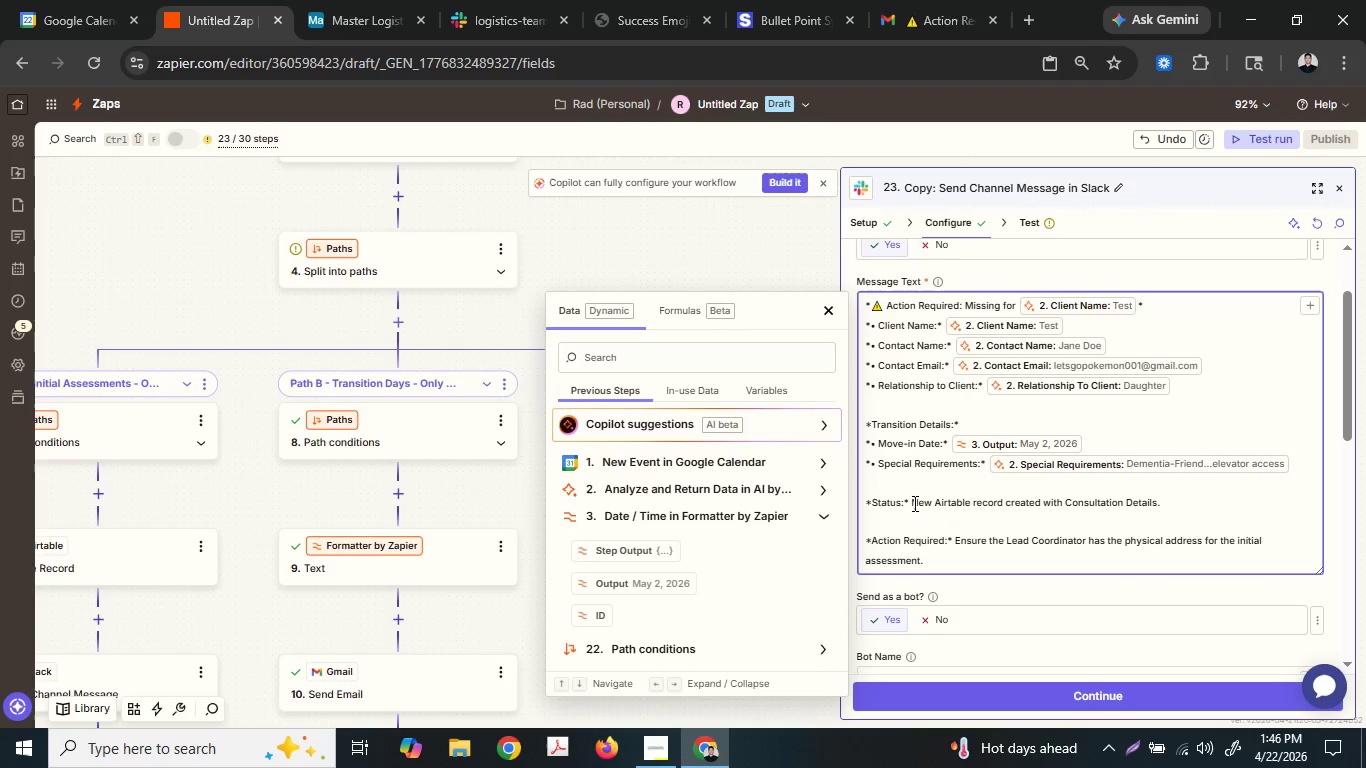 
left_click_drag(start_coordinate=[912, 503], to_coordinate=[1158, 499])
 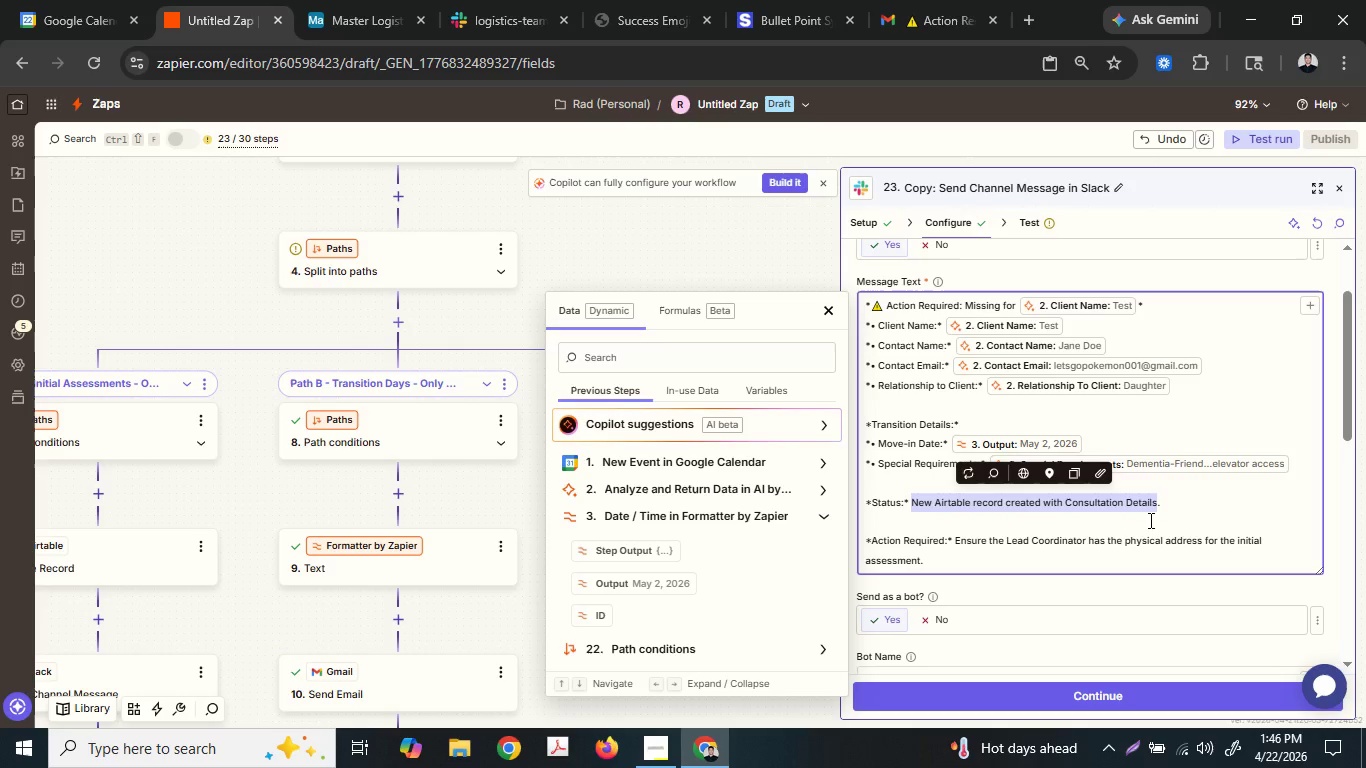 
wait(6.77)
 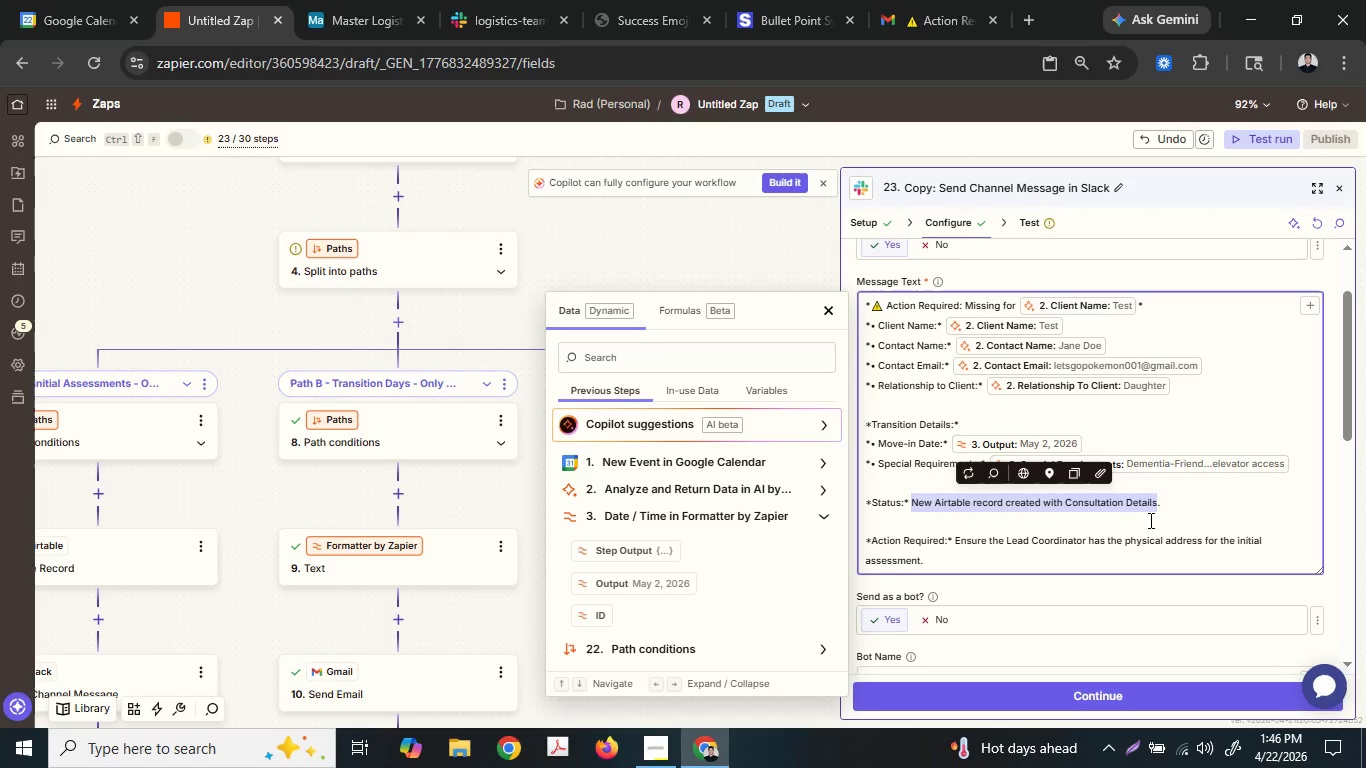 
type(No )
 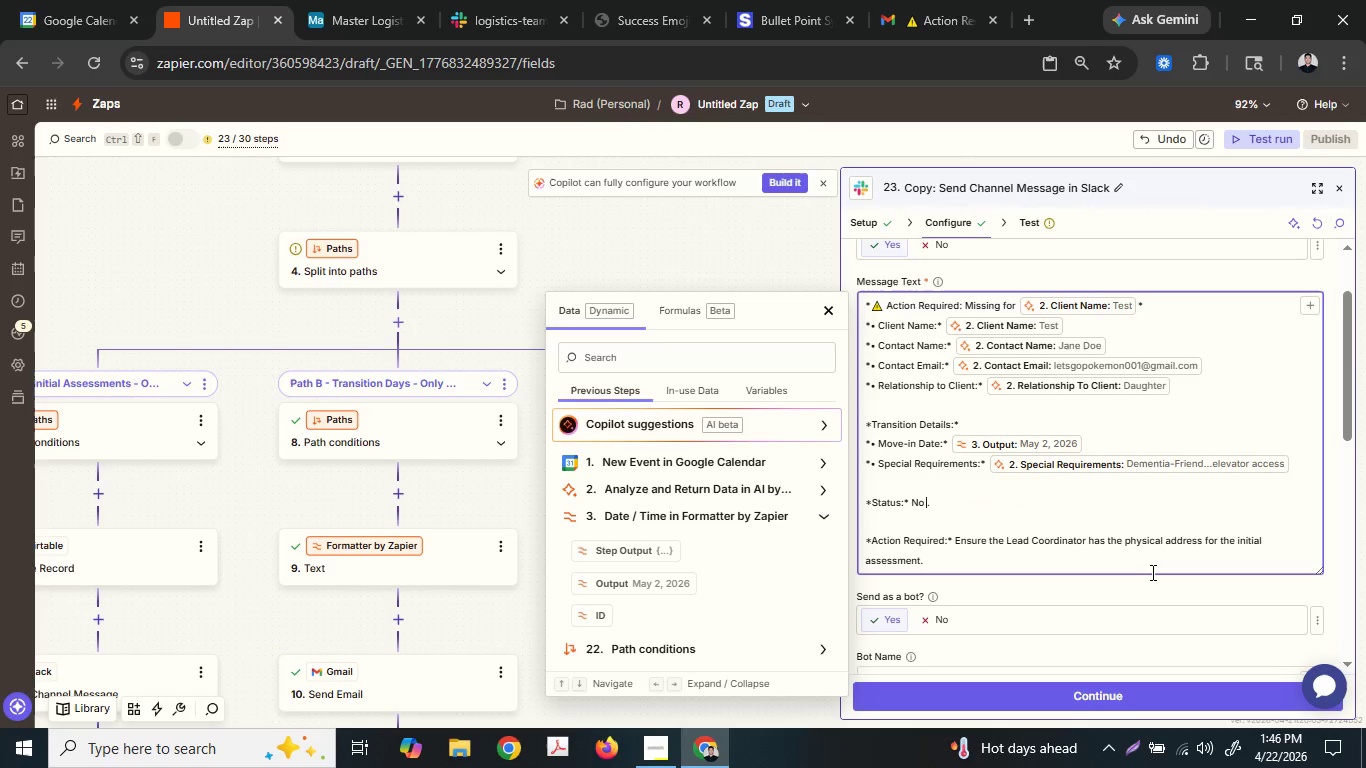 
type(destinatio)
key(Backspace)
key(Backspace)
type(facilit)
 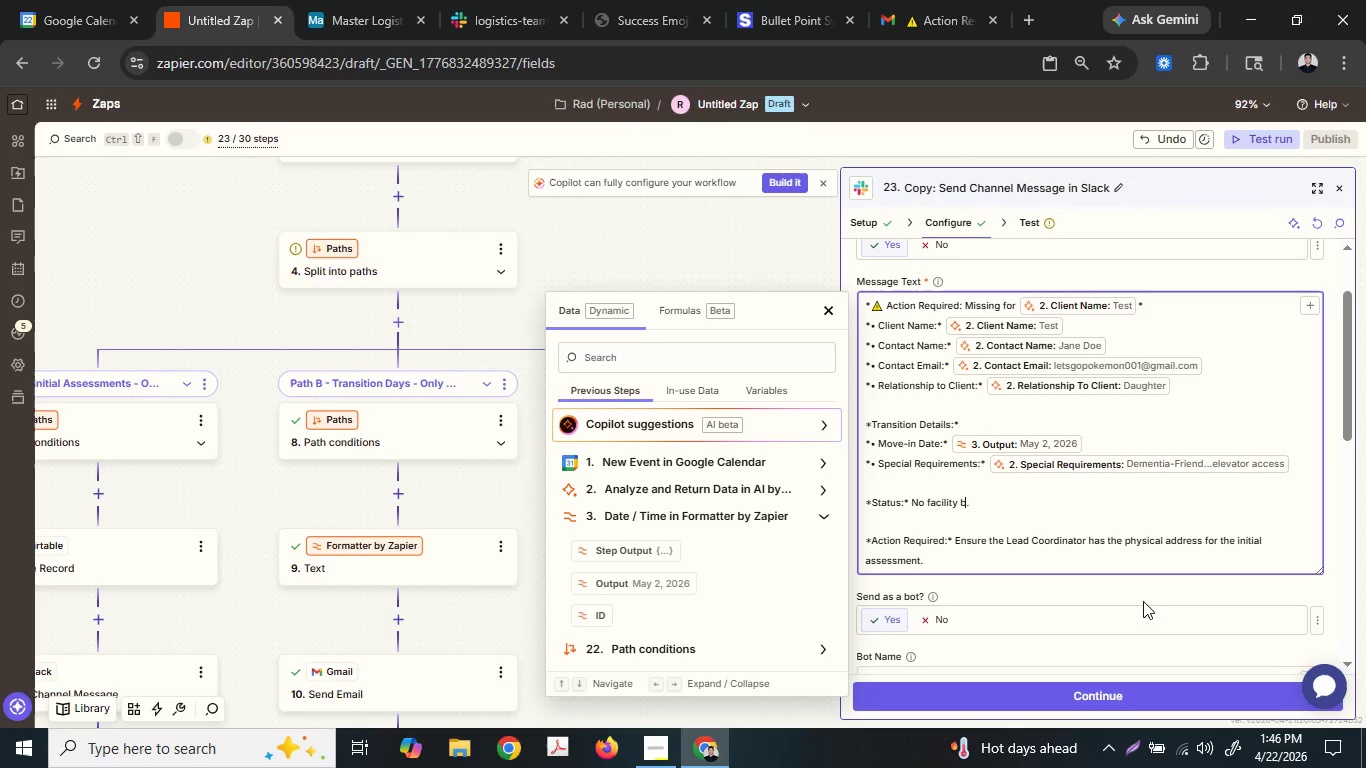 
type(y bae was found in)
 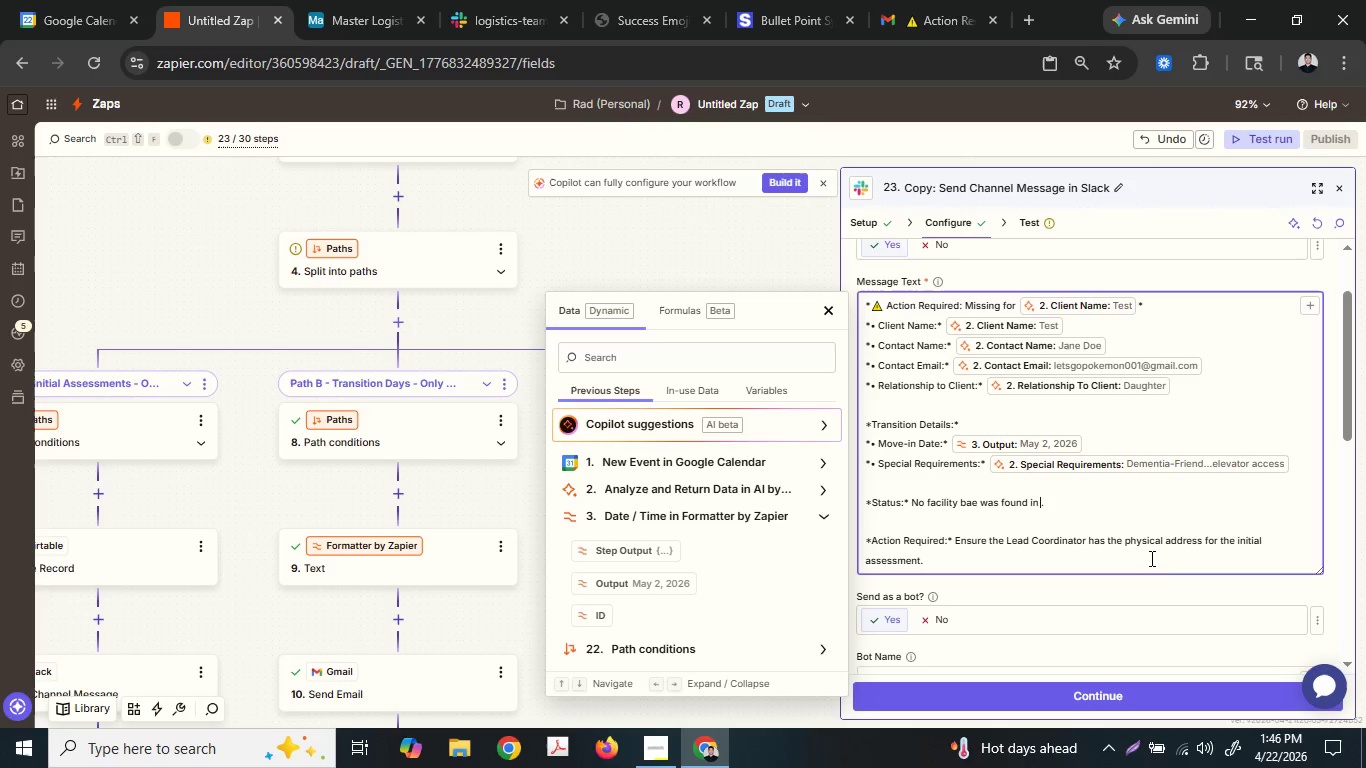 
type( the Google)
 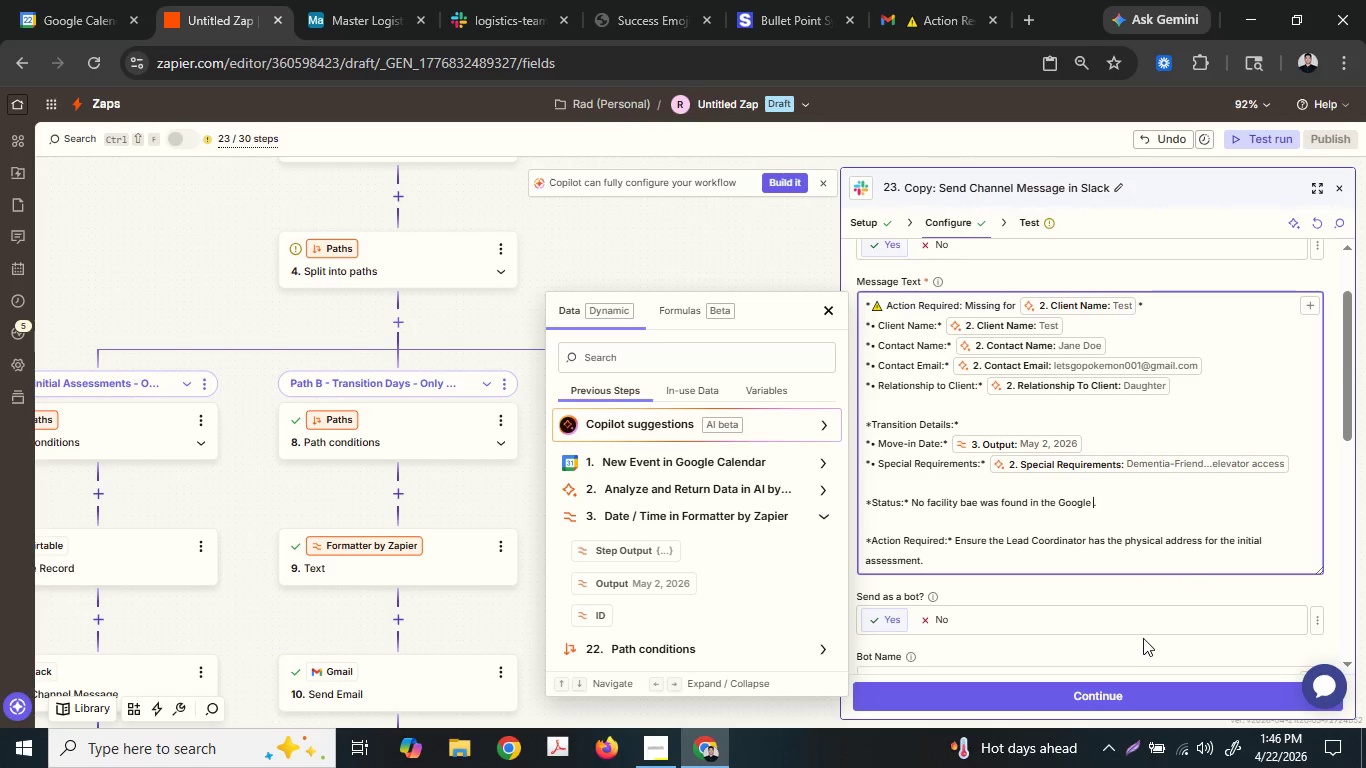 
 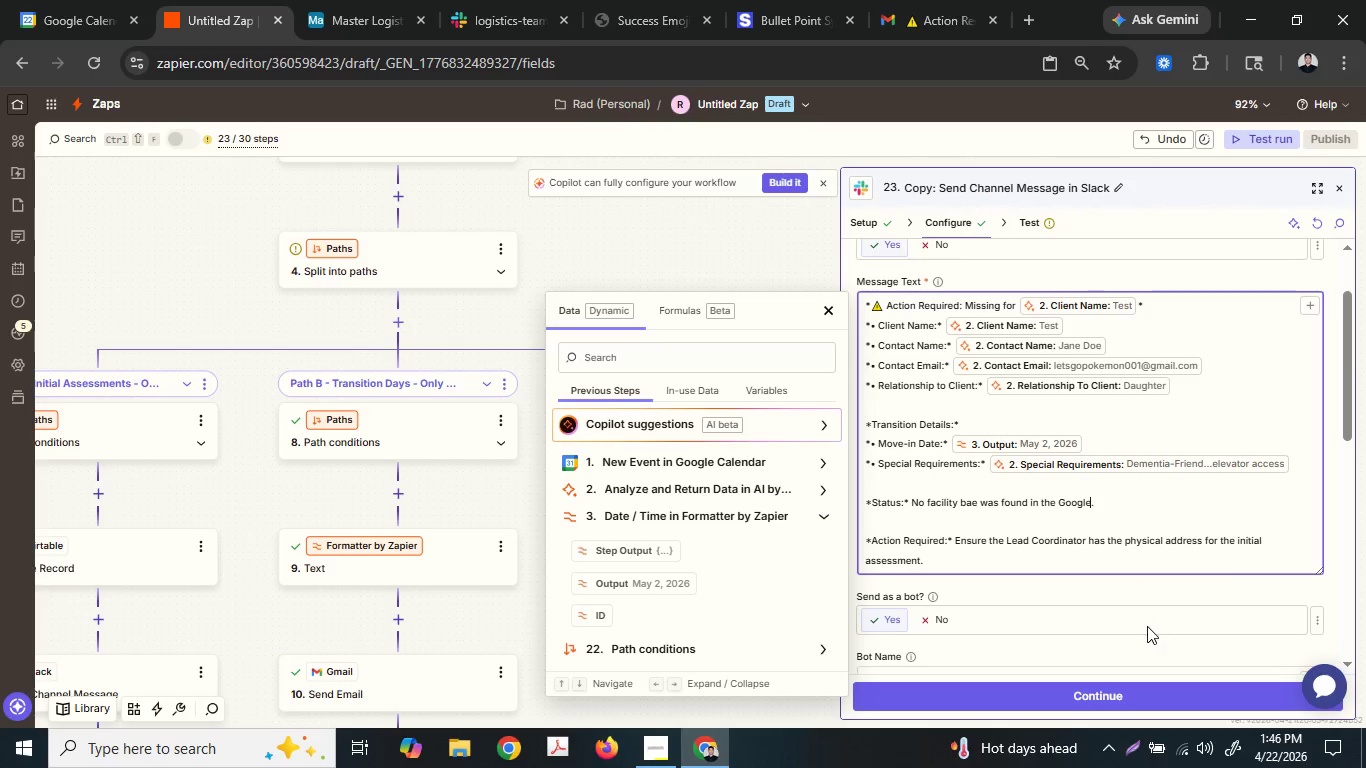 
type( Calendar Even)
 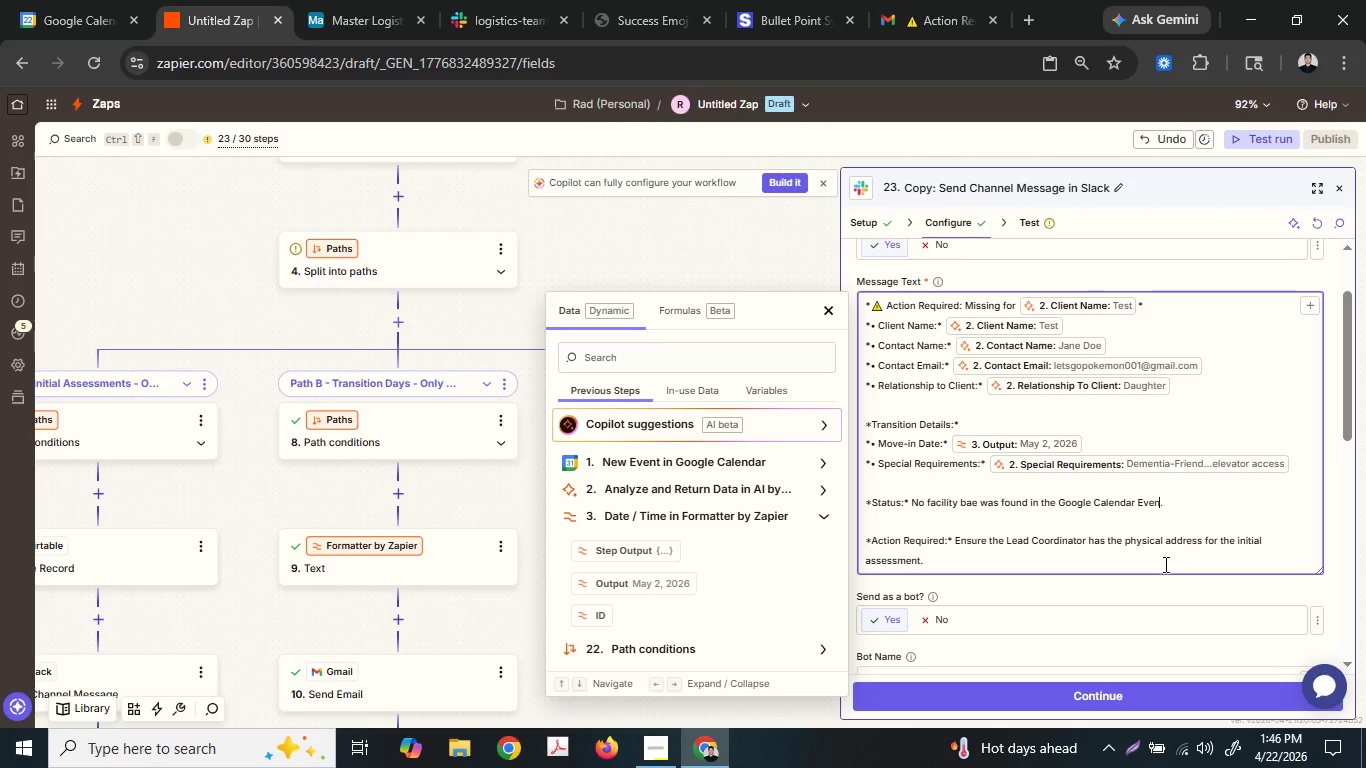 
type( )
key(Backspace)
type(t Description)
 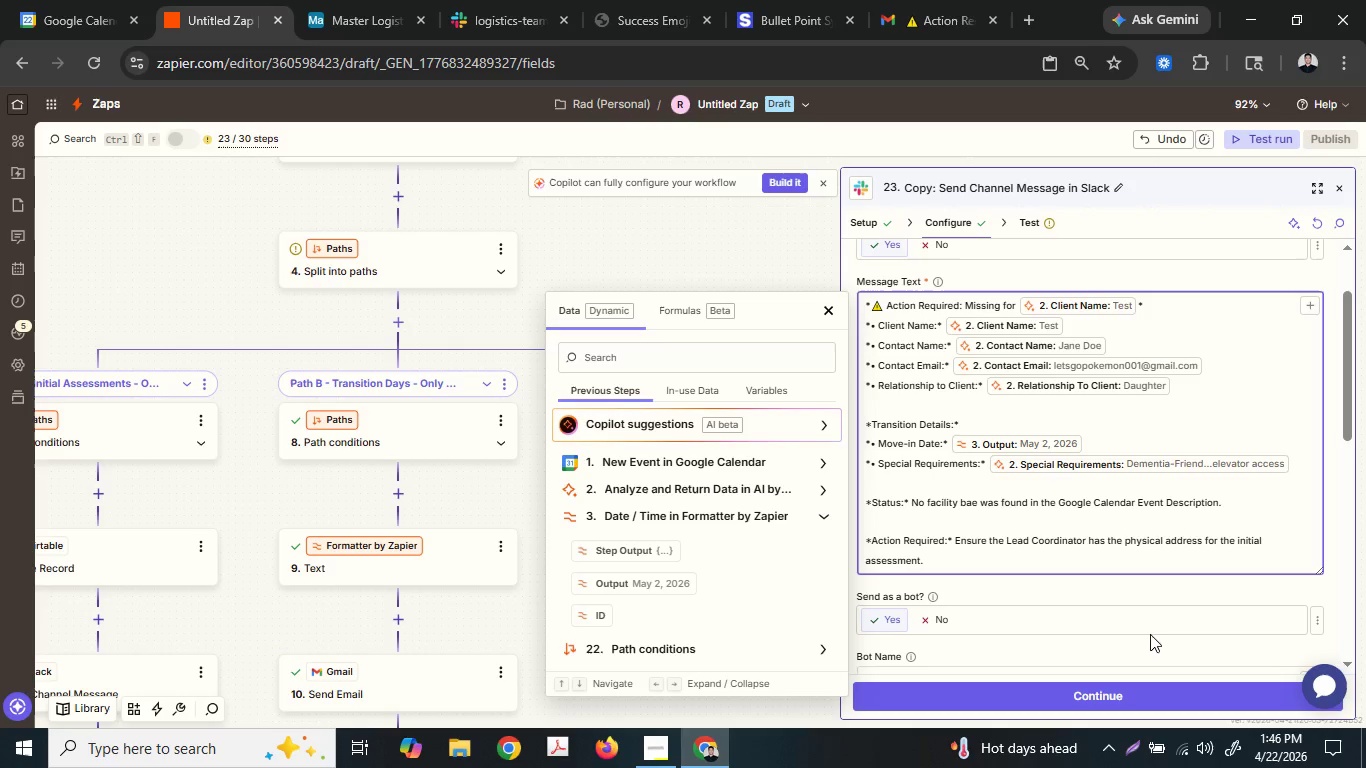 
key(ArrowRight)
 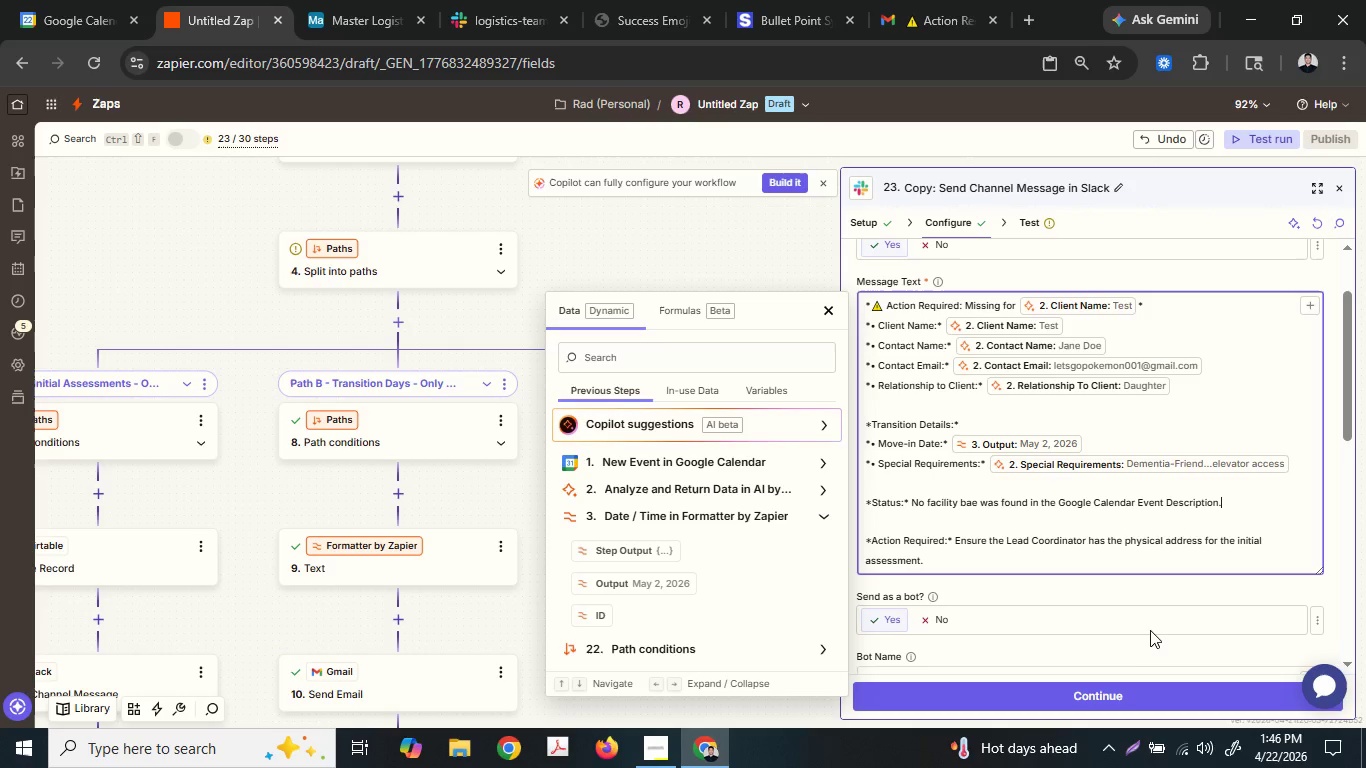 
key(Enter)
 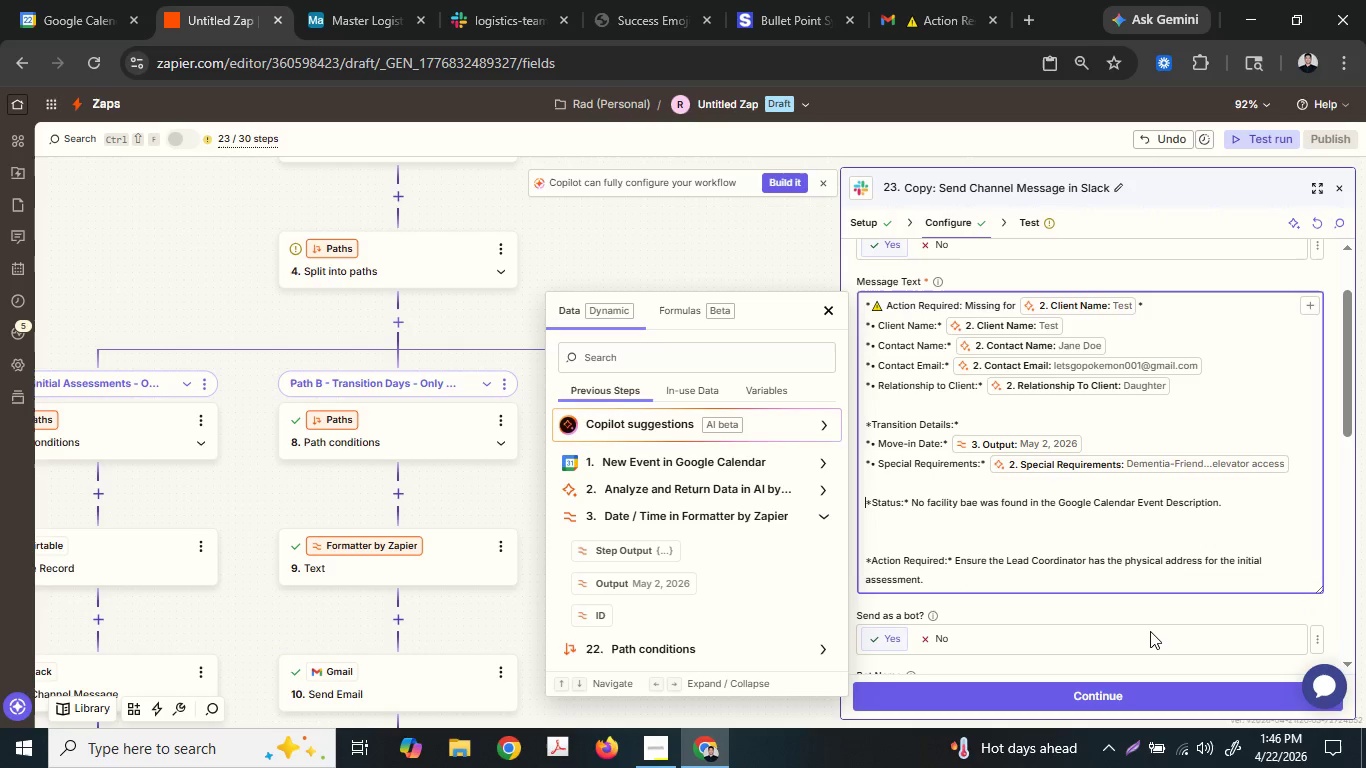 
key(ArrowUp)
 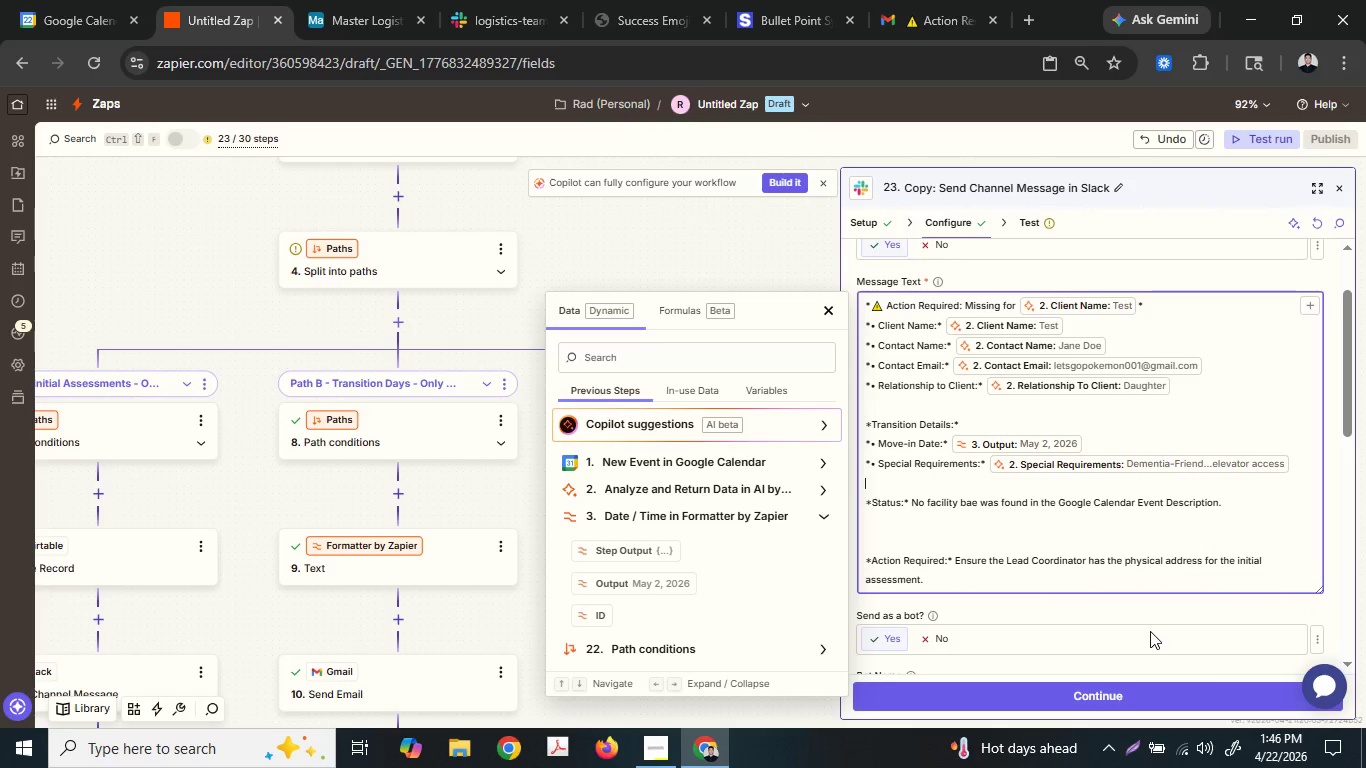 
key(ArrowUp)
 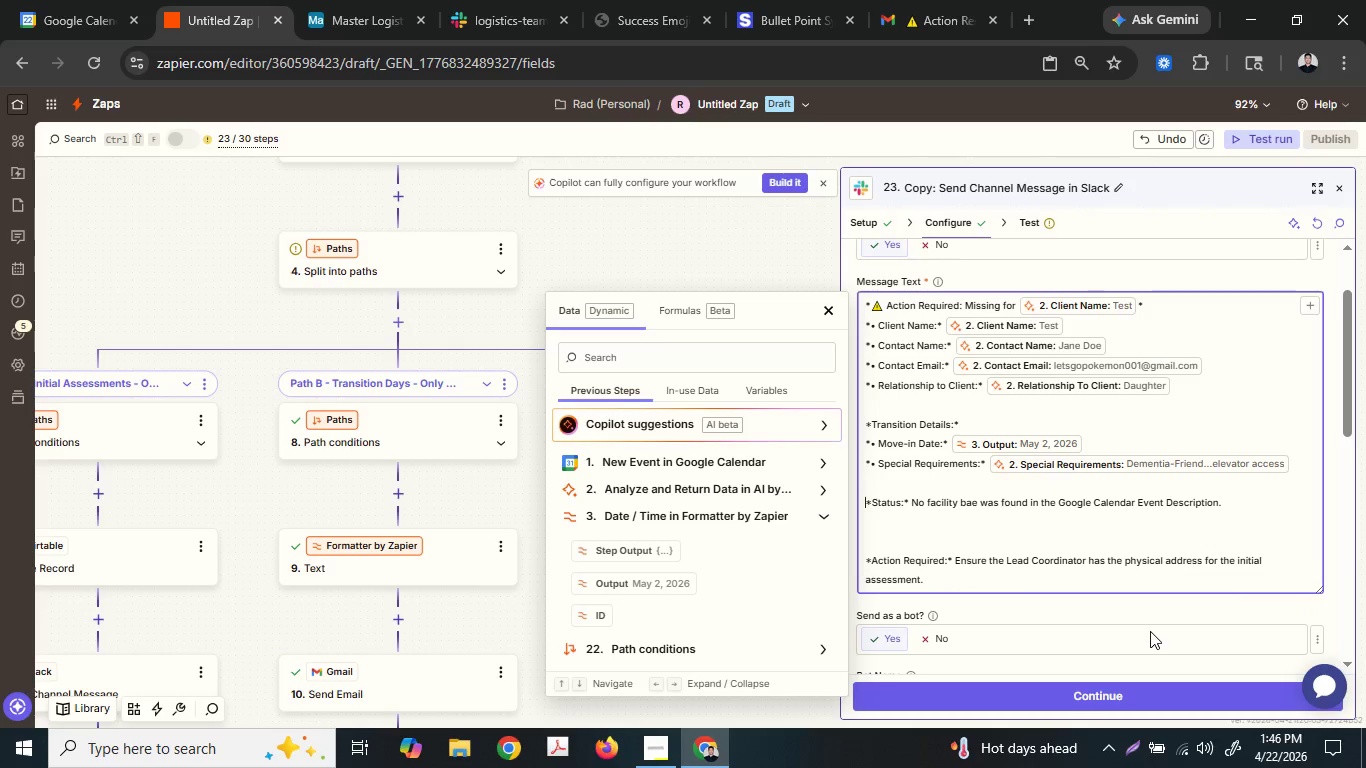 
key(ArrowRight)
 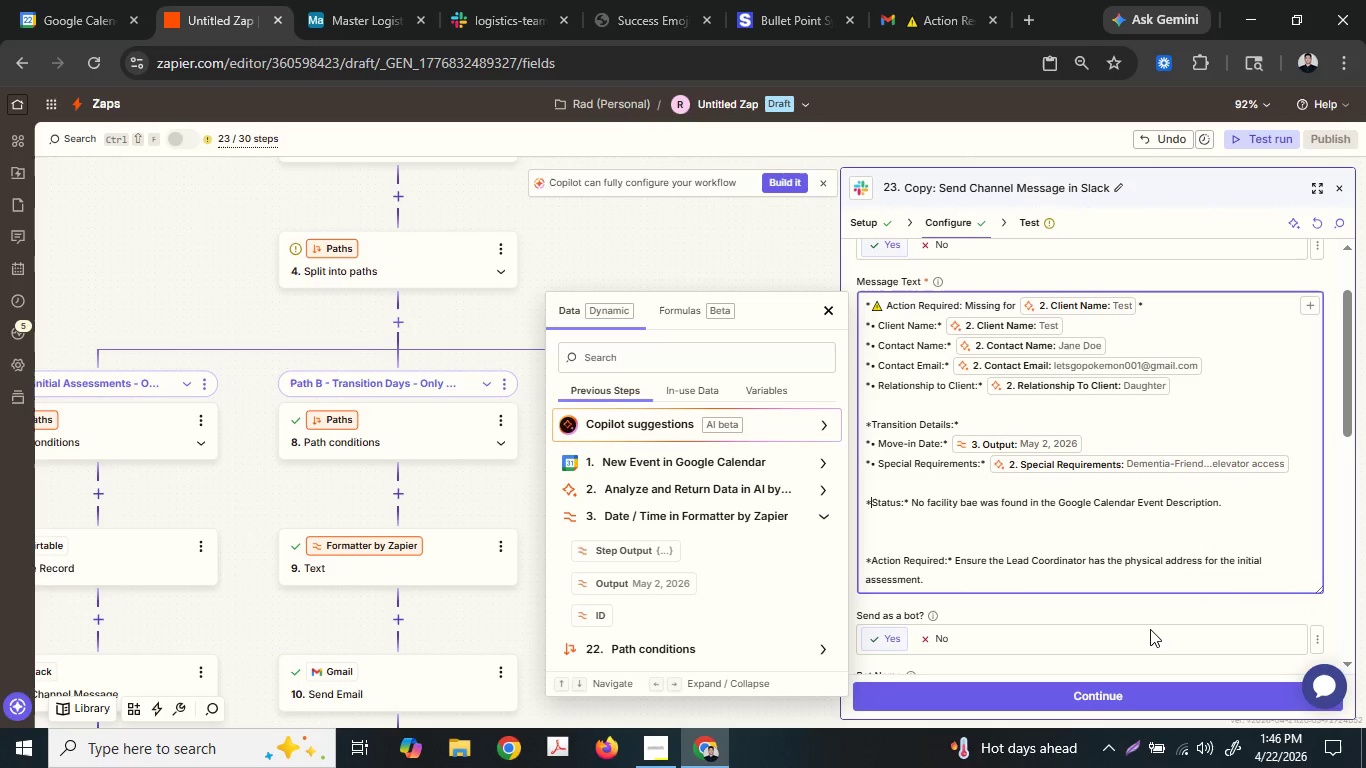 
key(ArrowRight)
 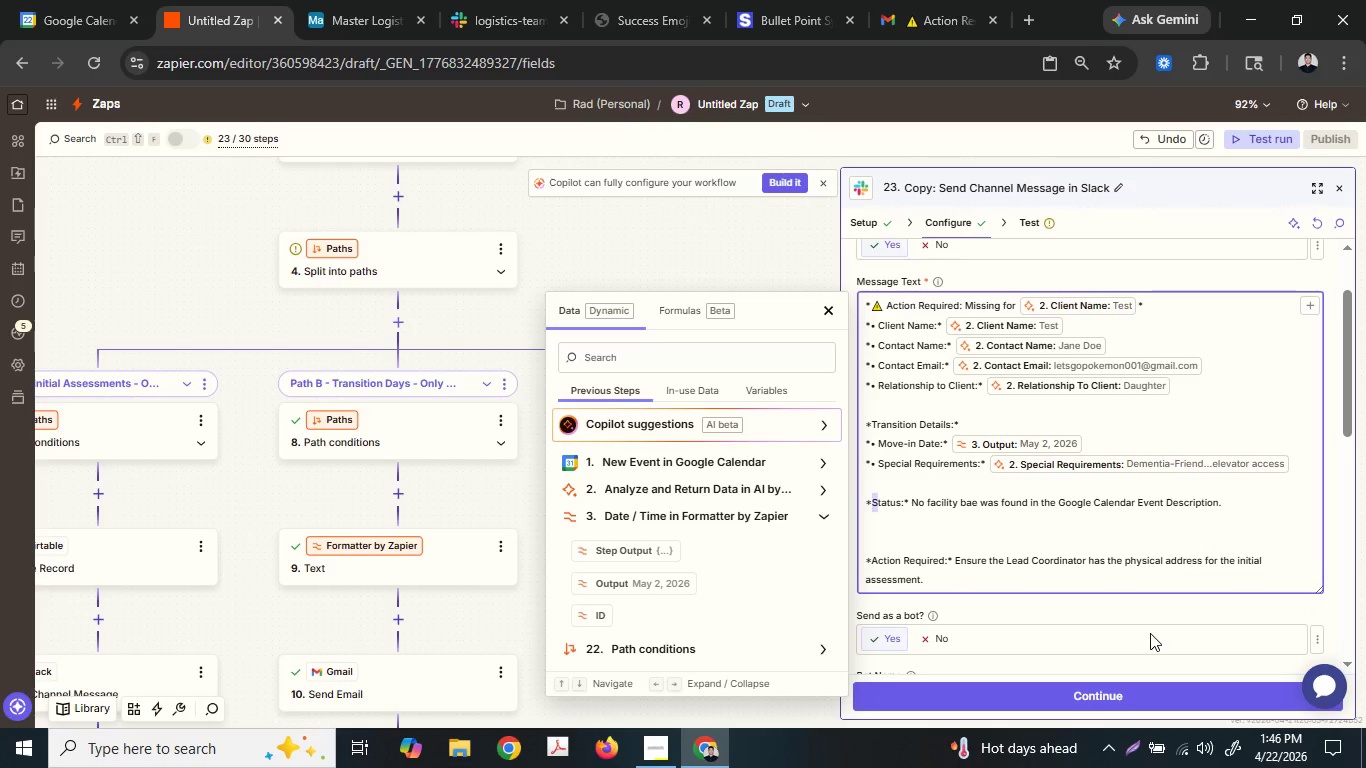 
hold_key(key=ArrowRight, duration=0.62)
 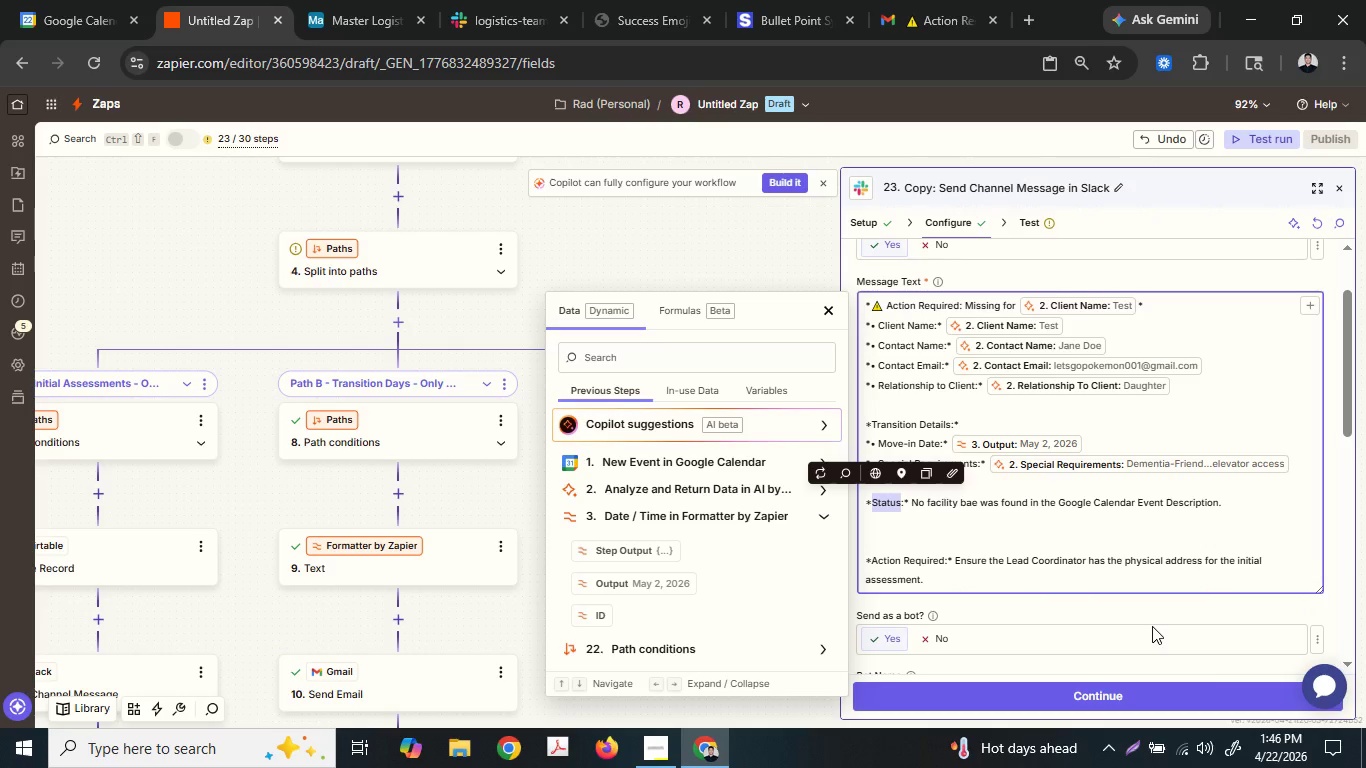 
type(Issue)
 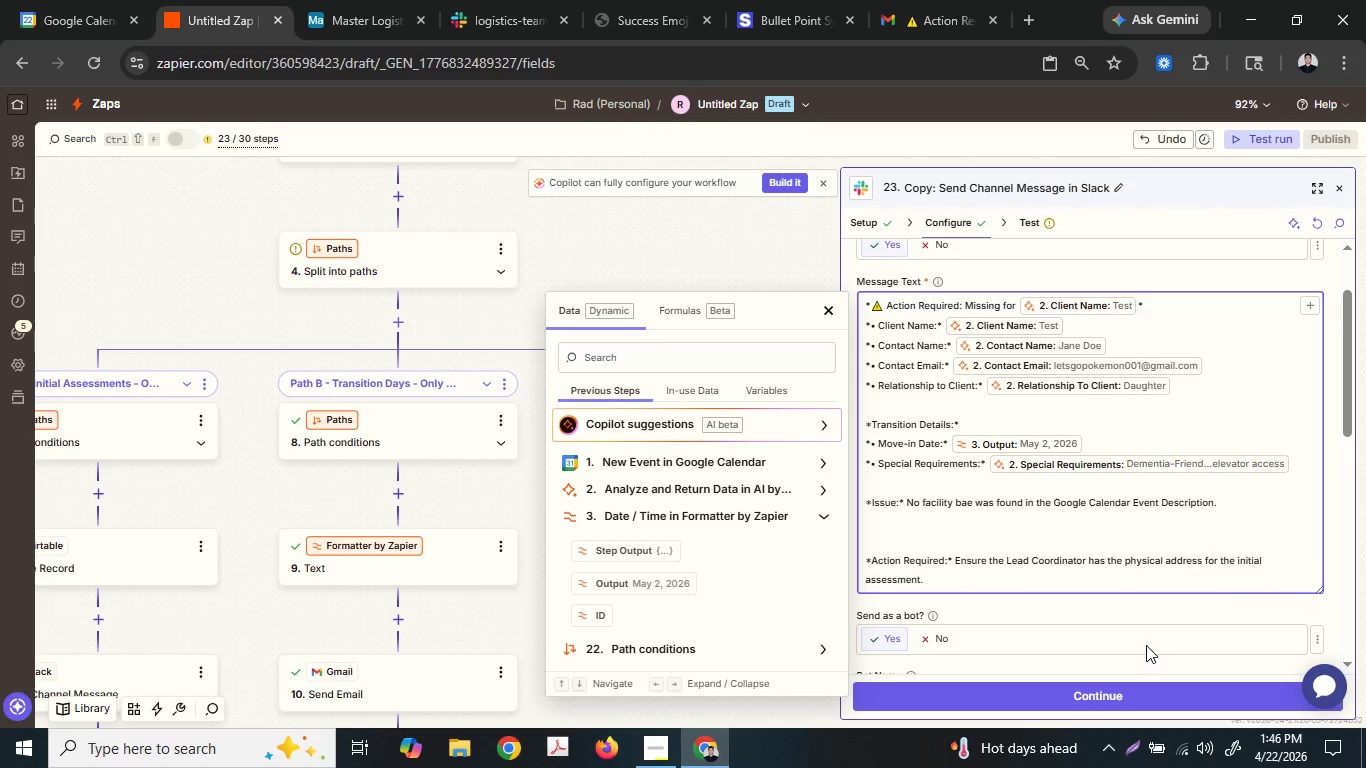 
key(ArrowLeft)
 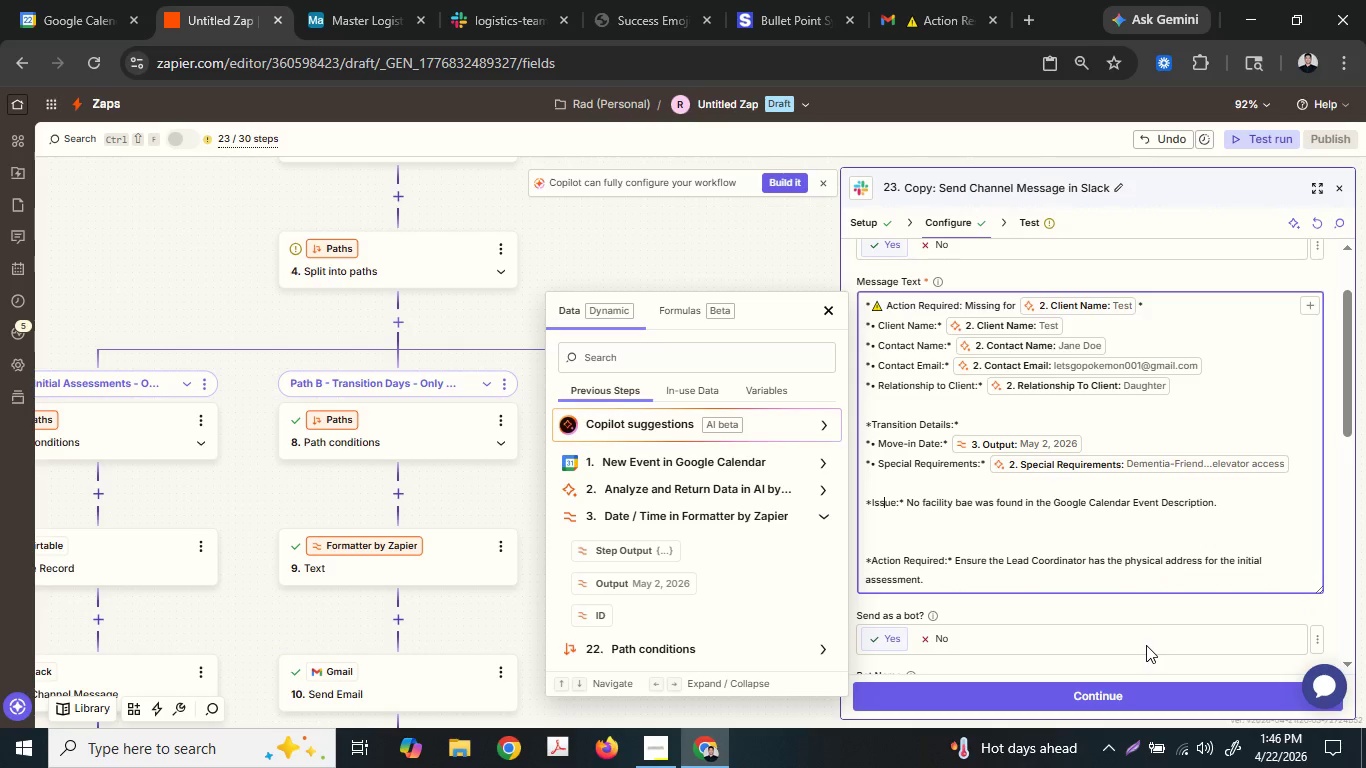 
key(ArrowLeft)
 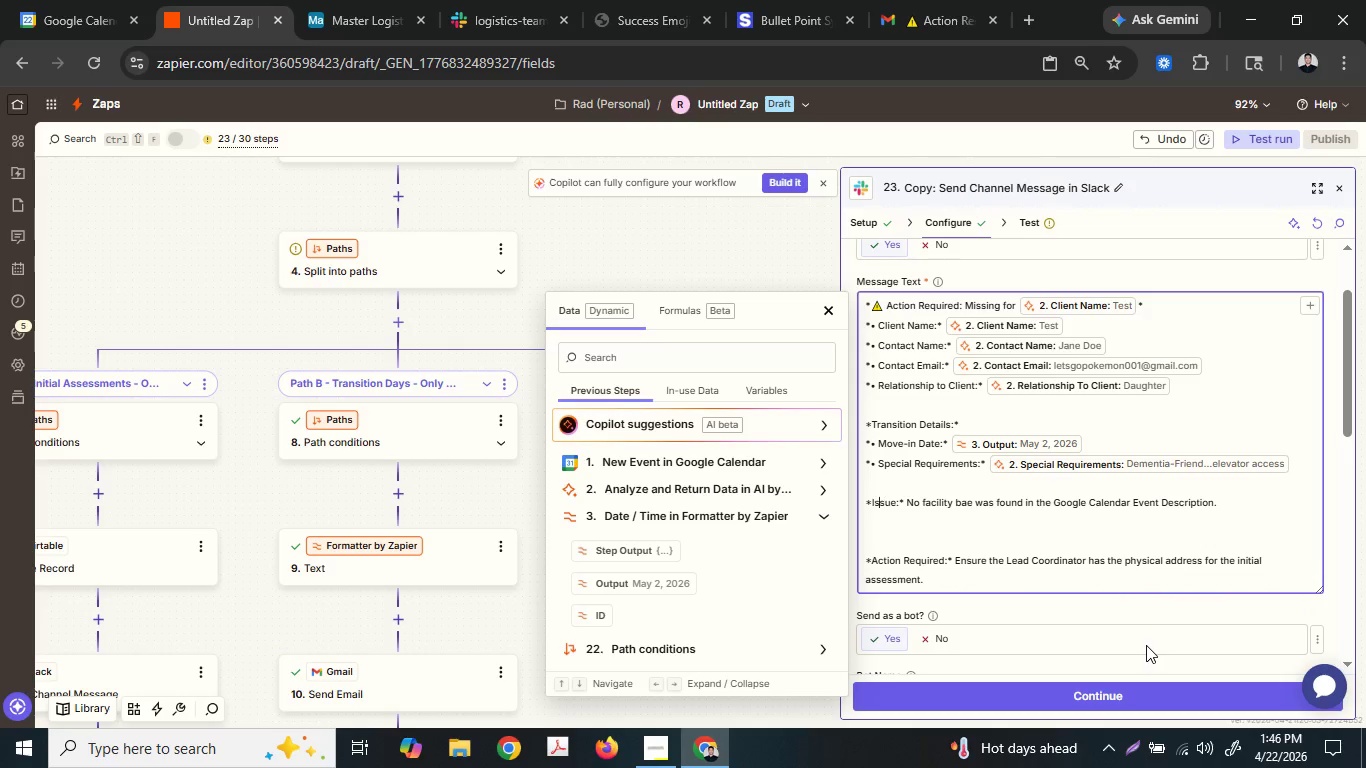 
key(ArrowLeft)
 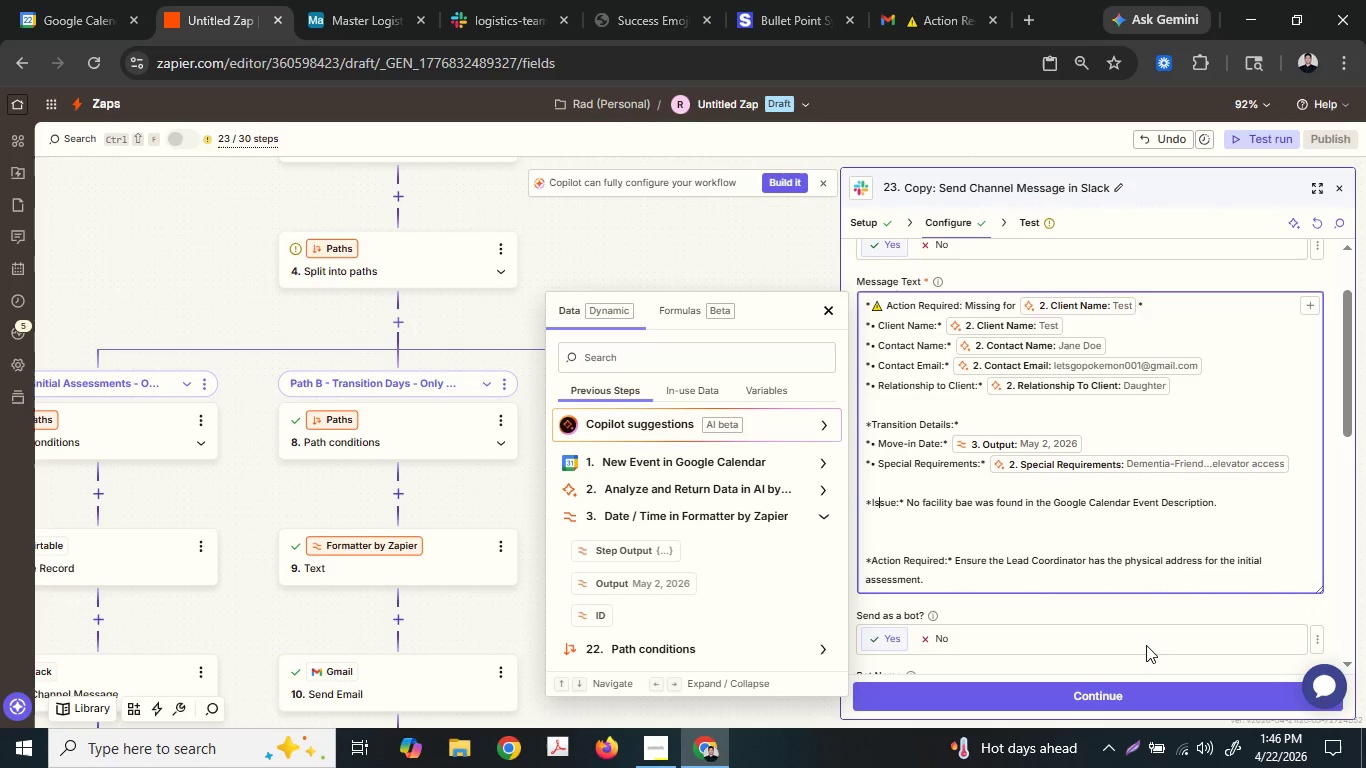 
key(ArrowLeft)
 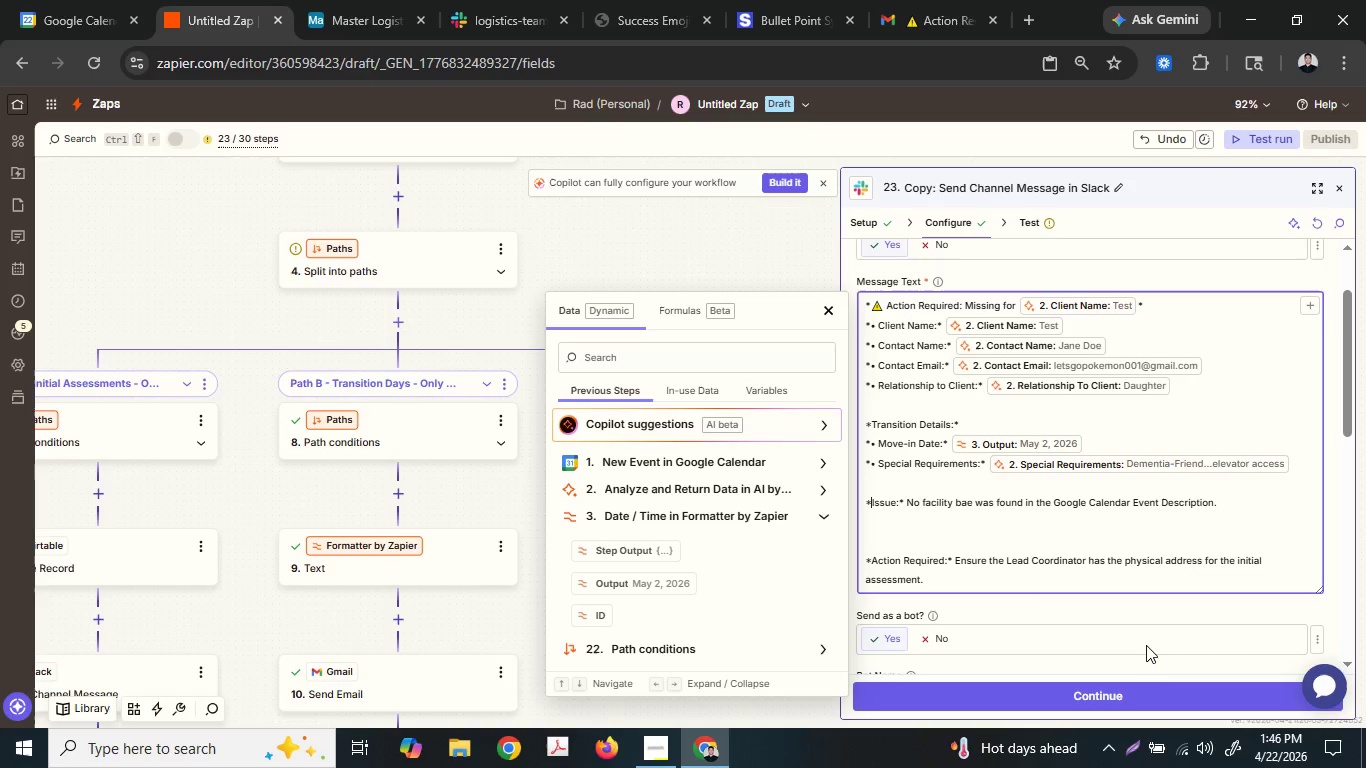 
key(ArrowLeft)
 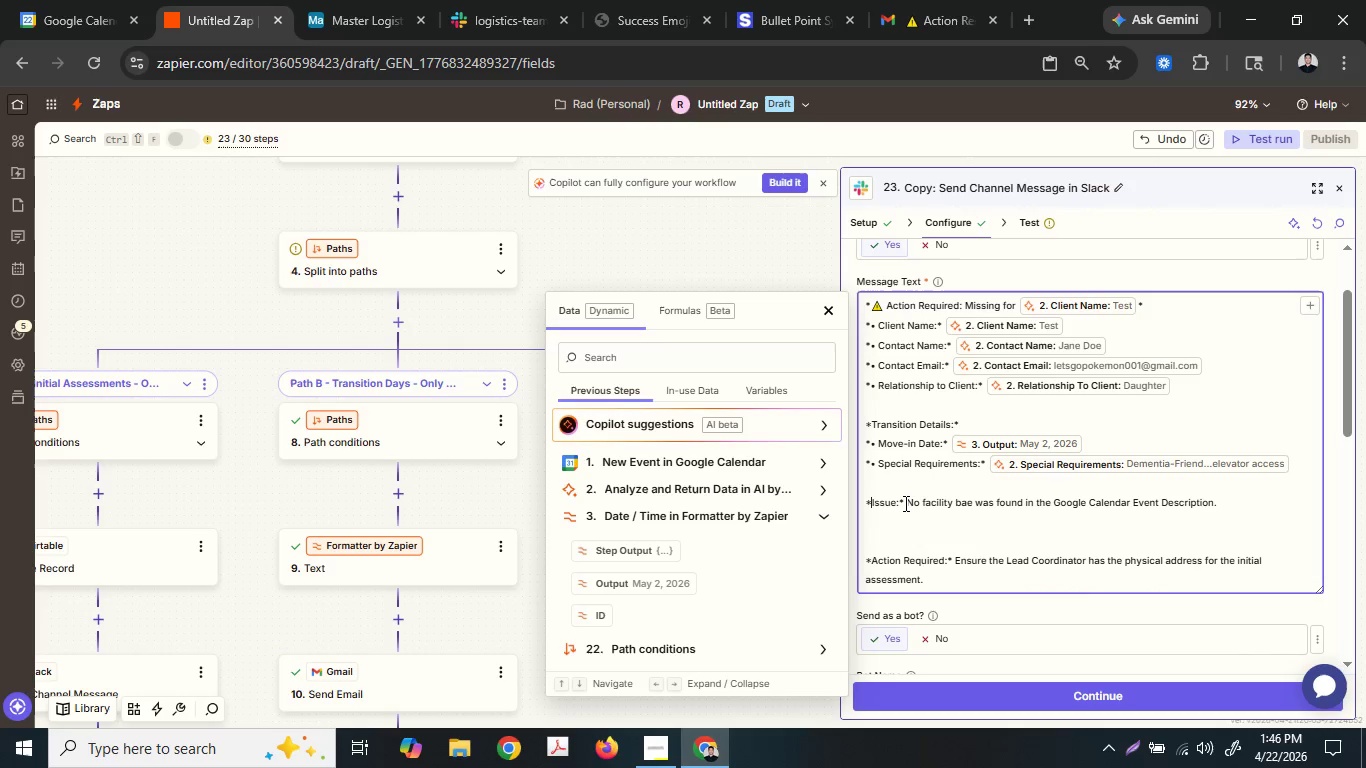 
wait(7.39)
 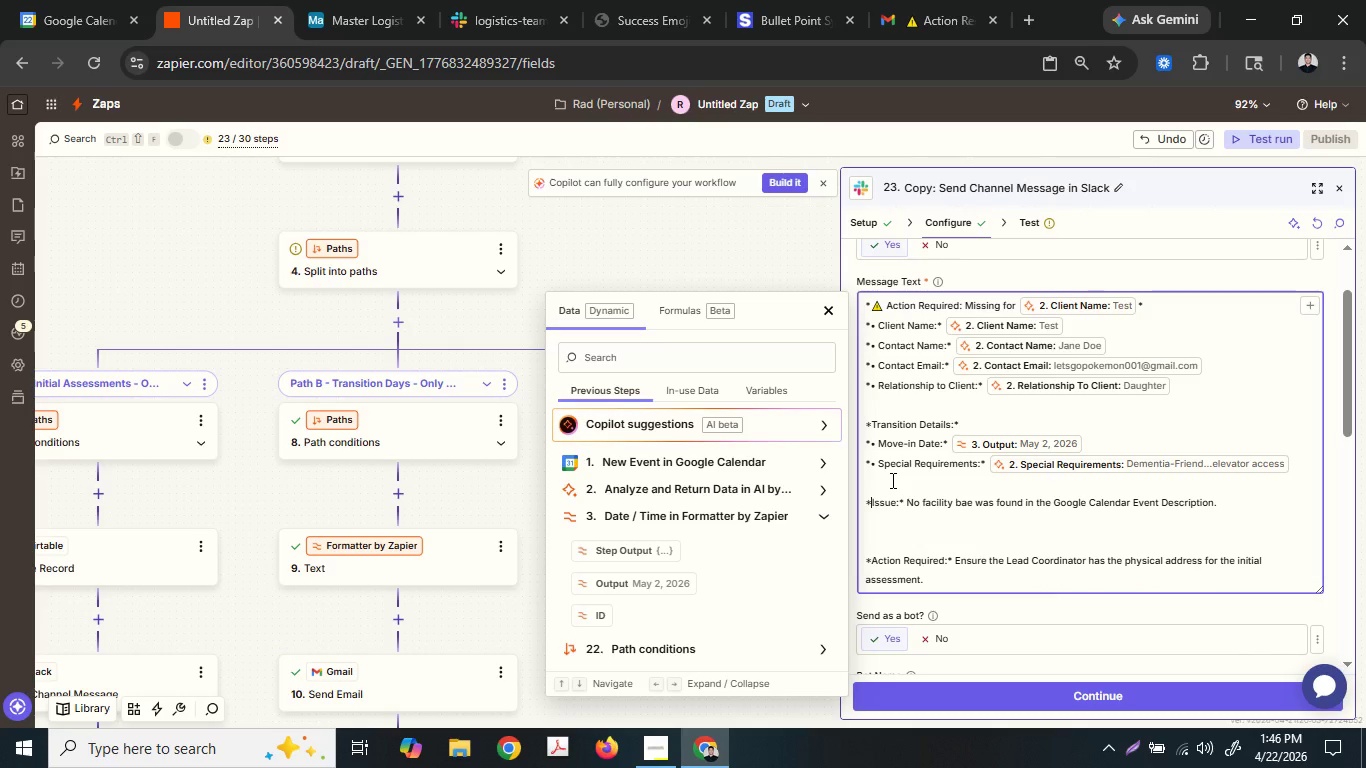 
left_click([908, 501])
 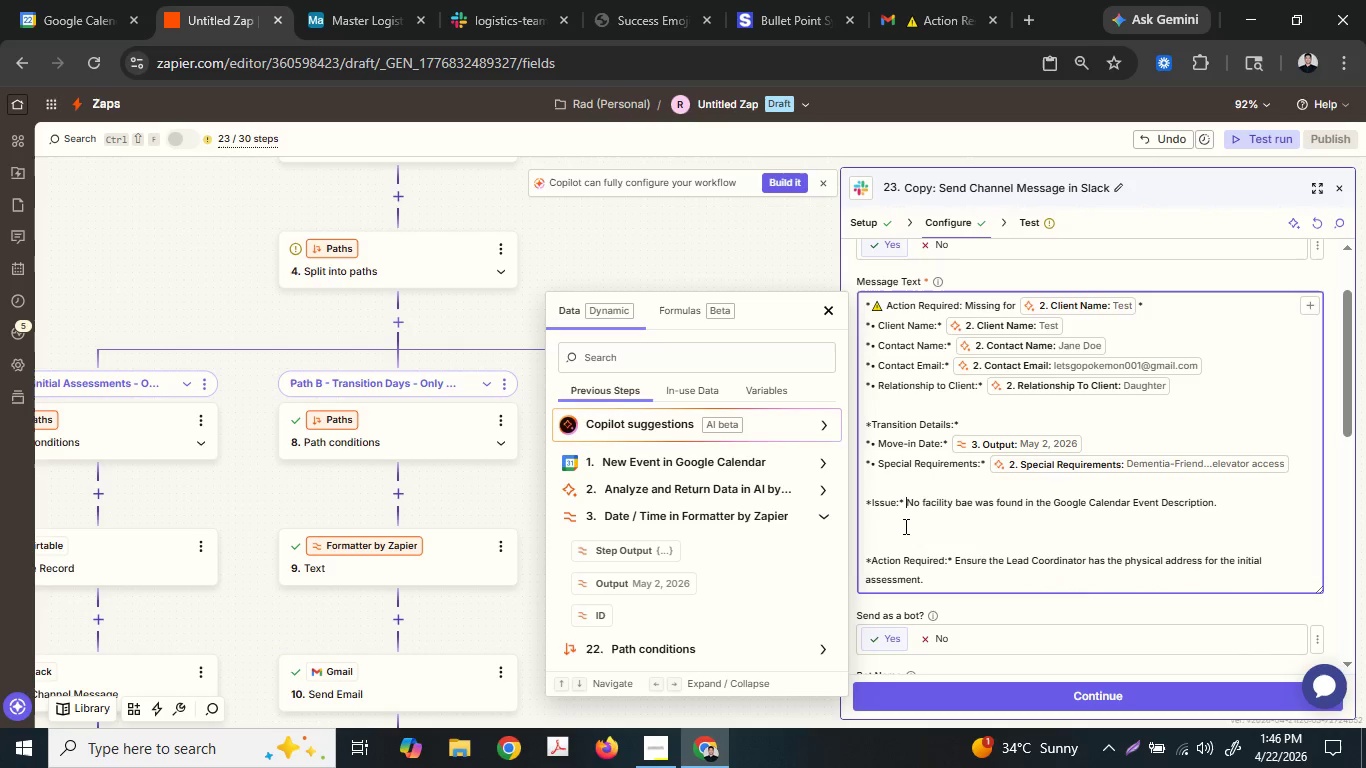 
double_click([904, 526])
 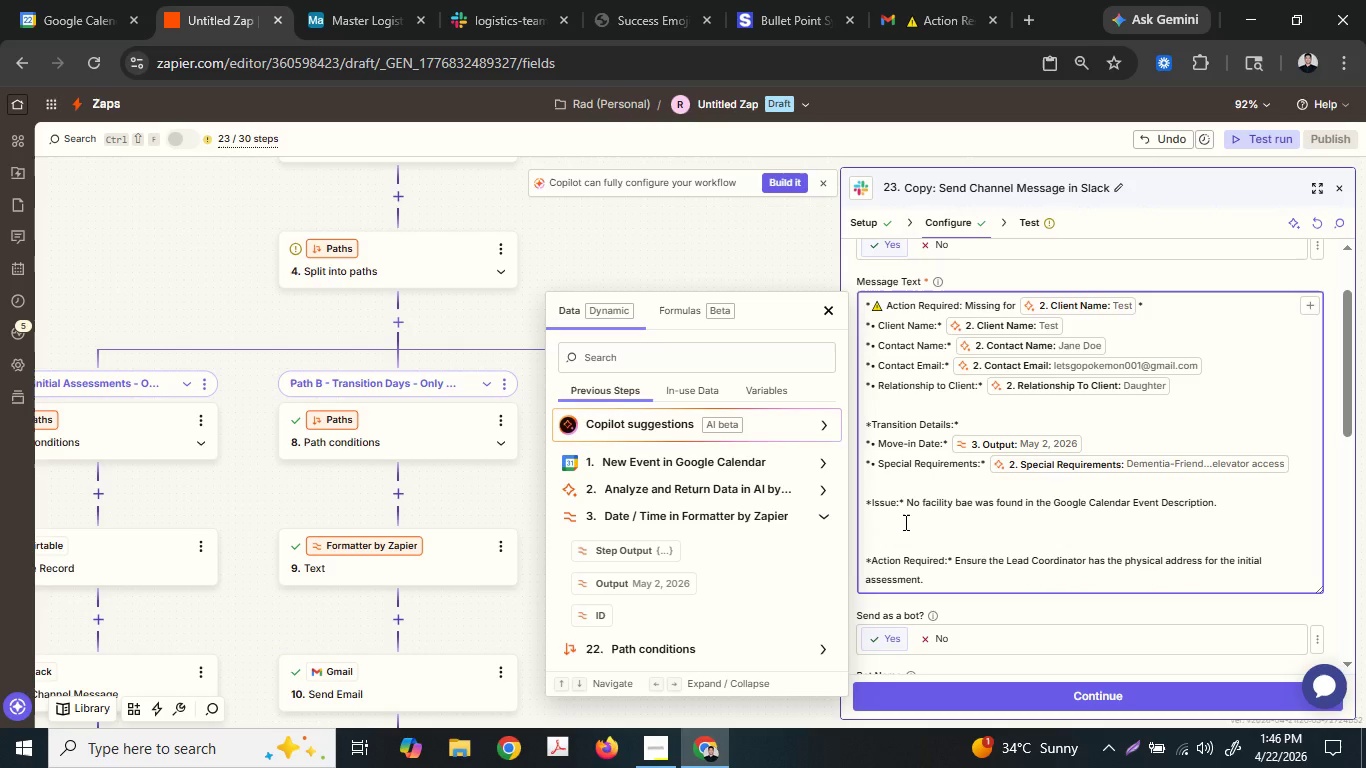 
key(Delete)
 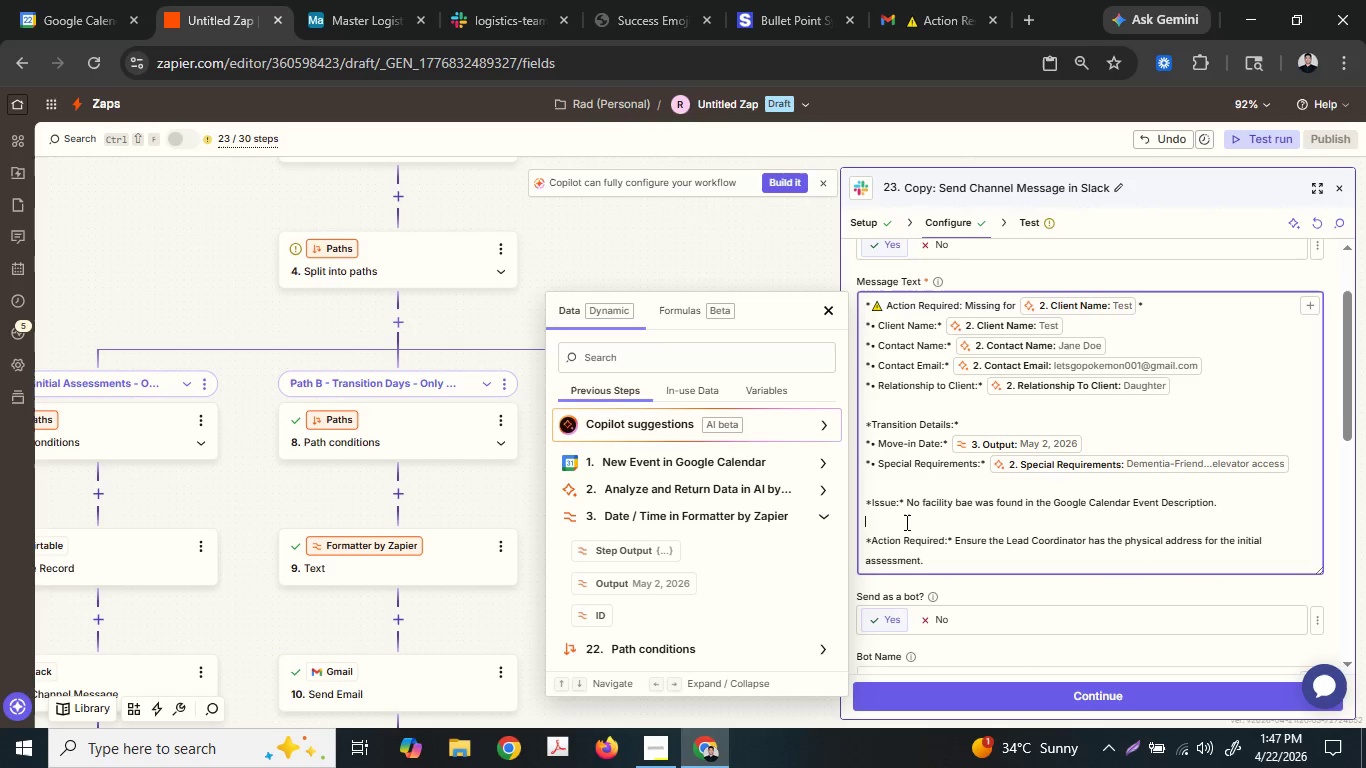 
key(Delete)
 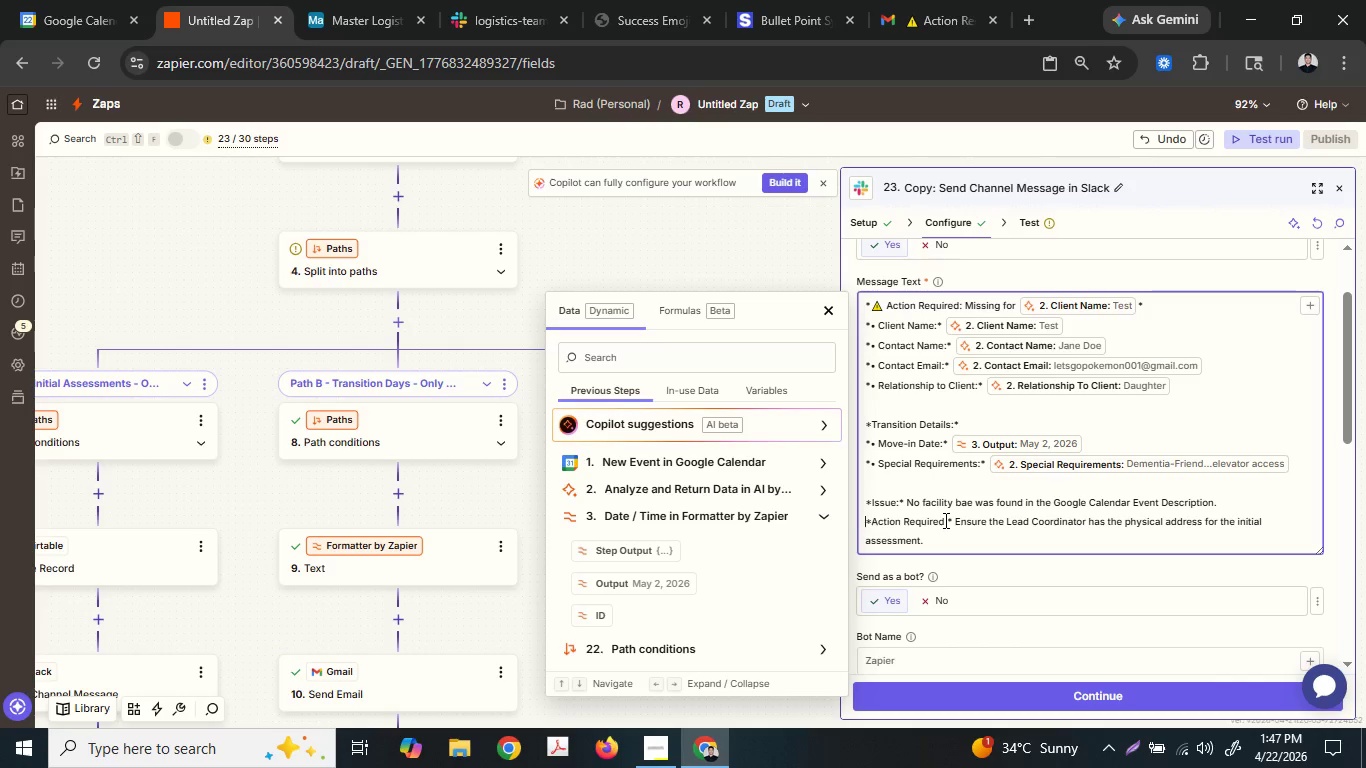 
left_click([951, 520])
 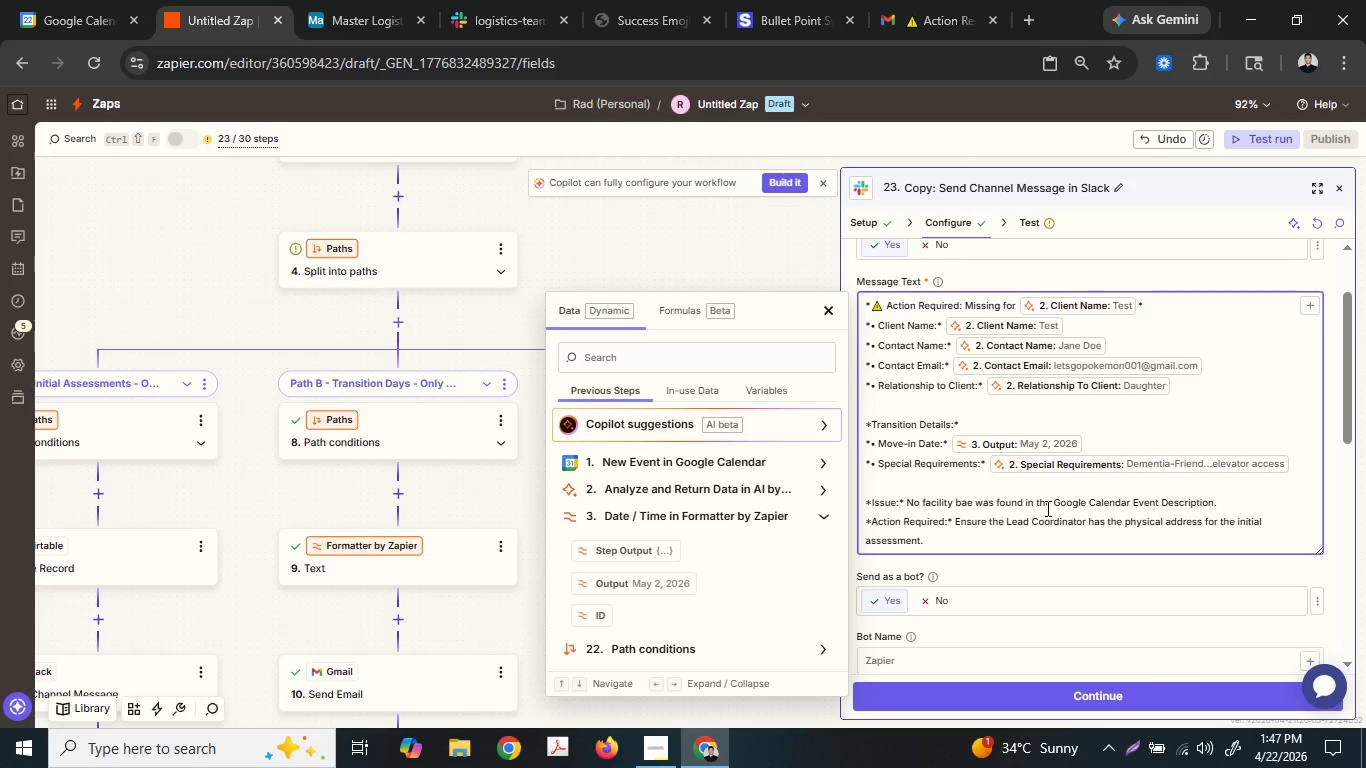 
wait(16.17)
 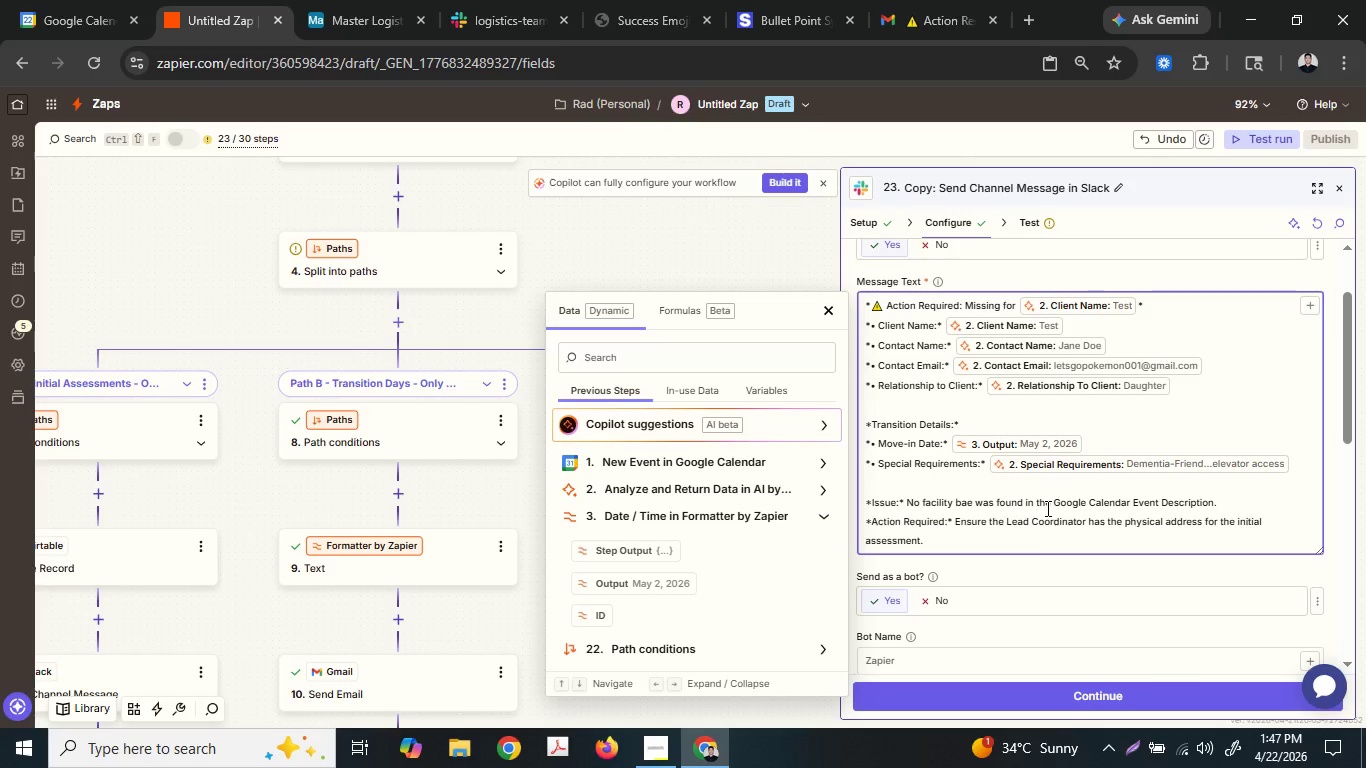 
left_click([1251, 504])
 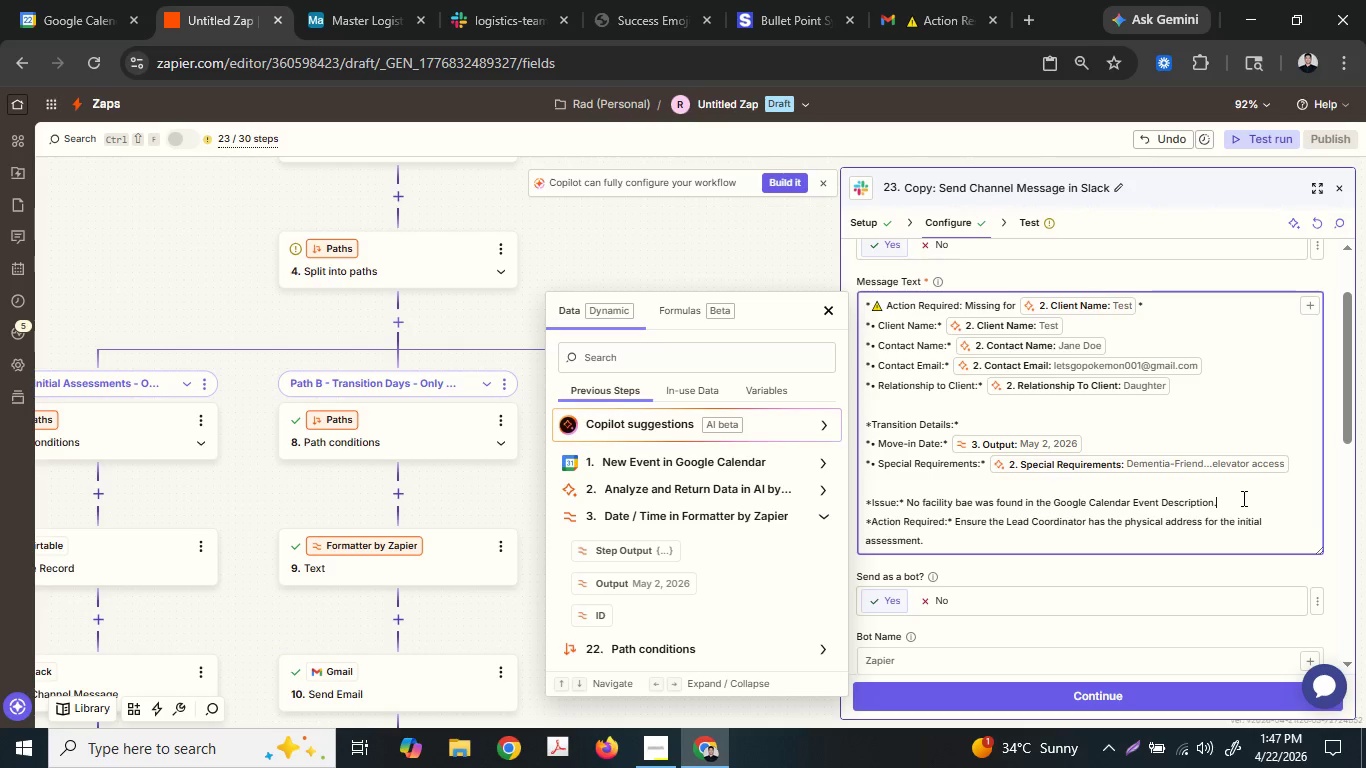 
key(Enter)
 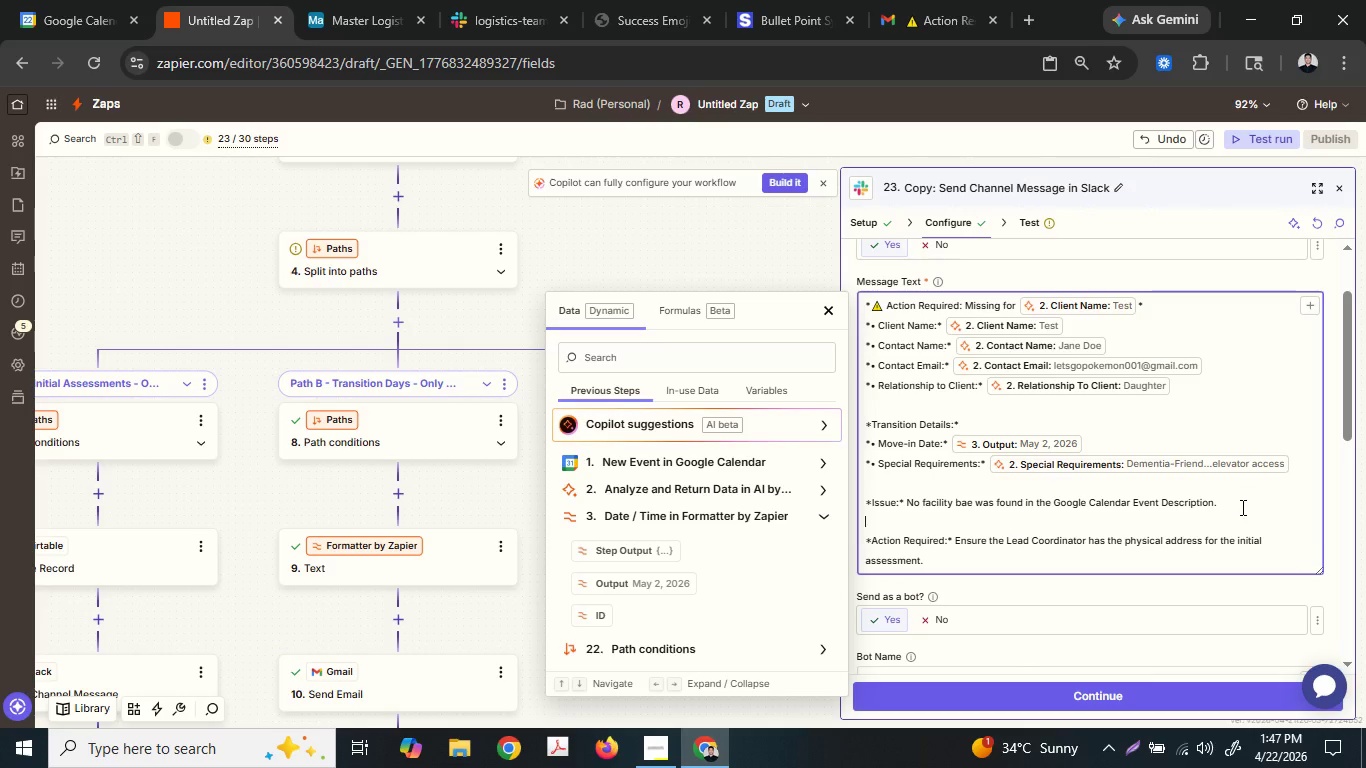 
key(ArrowUp)
 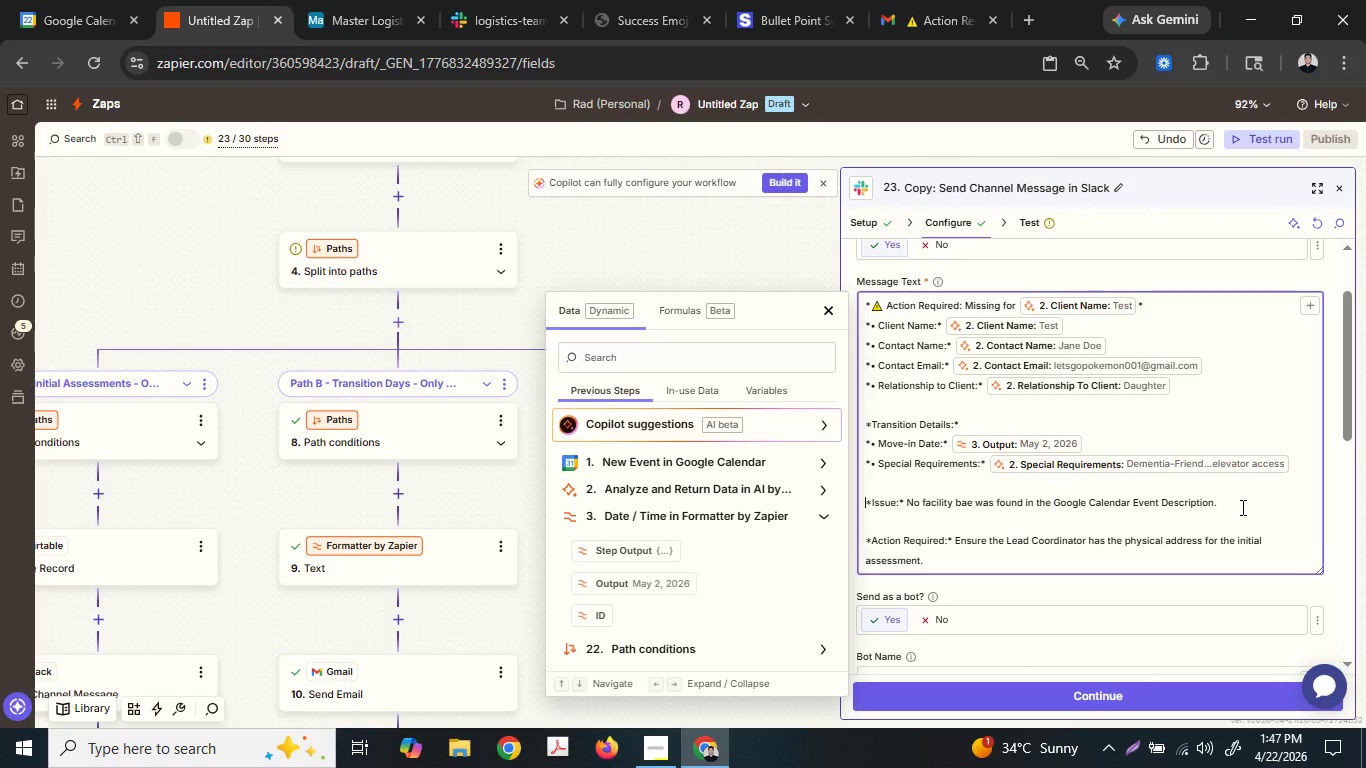 
key(Shift+ArrowDown)
 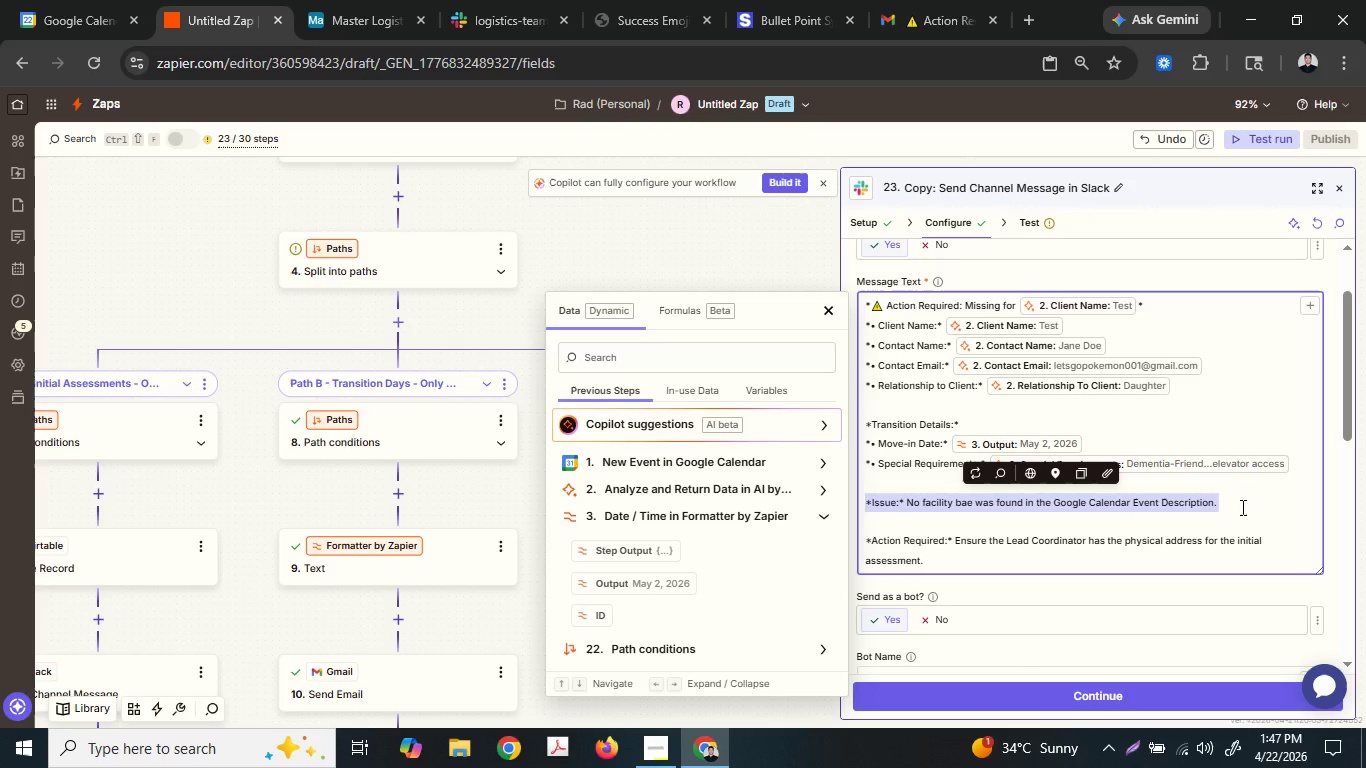 
key(Control+ControlLeft)
 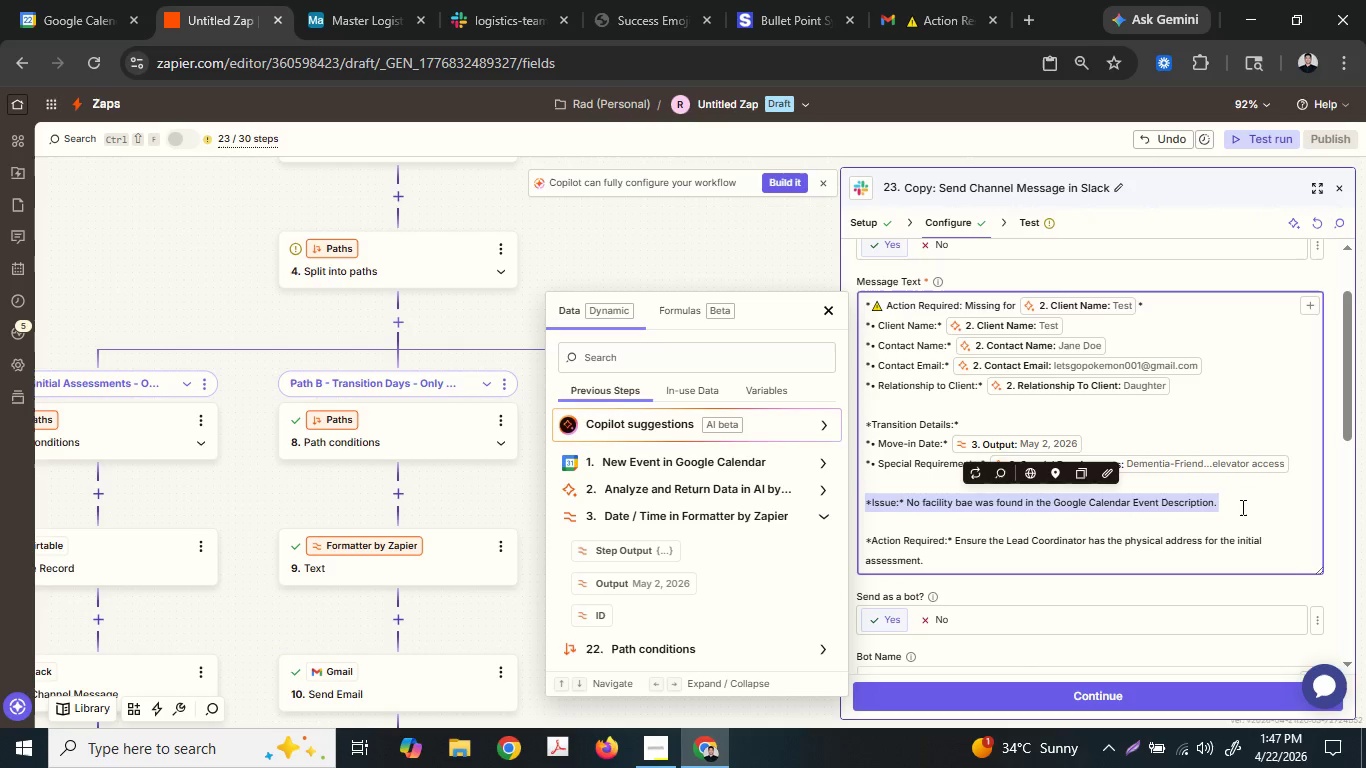 
key(Control+C)
 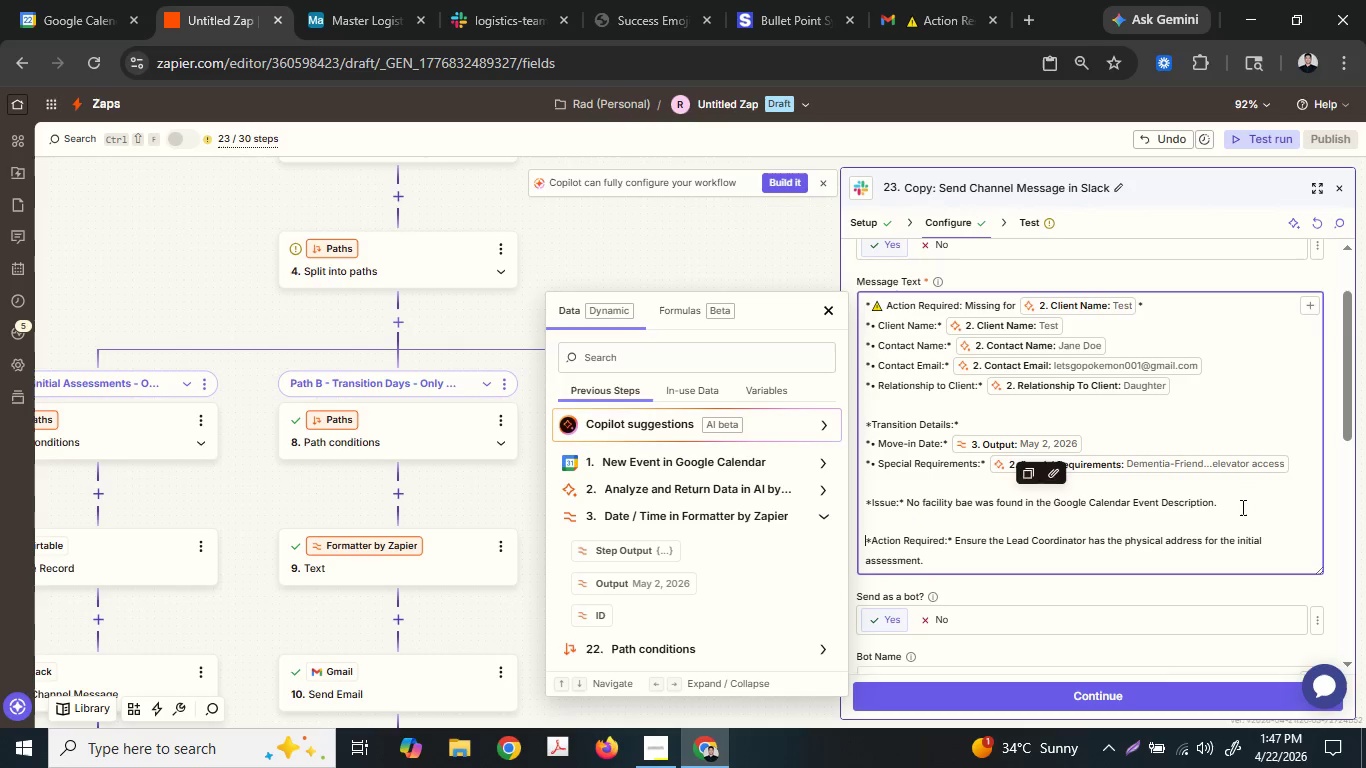 
key(ArrowDown)
 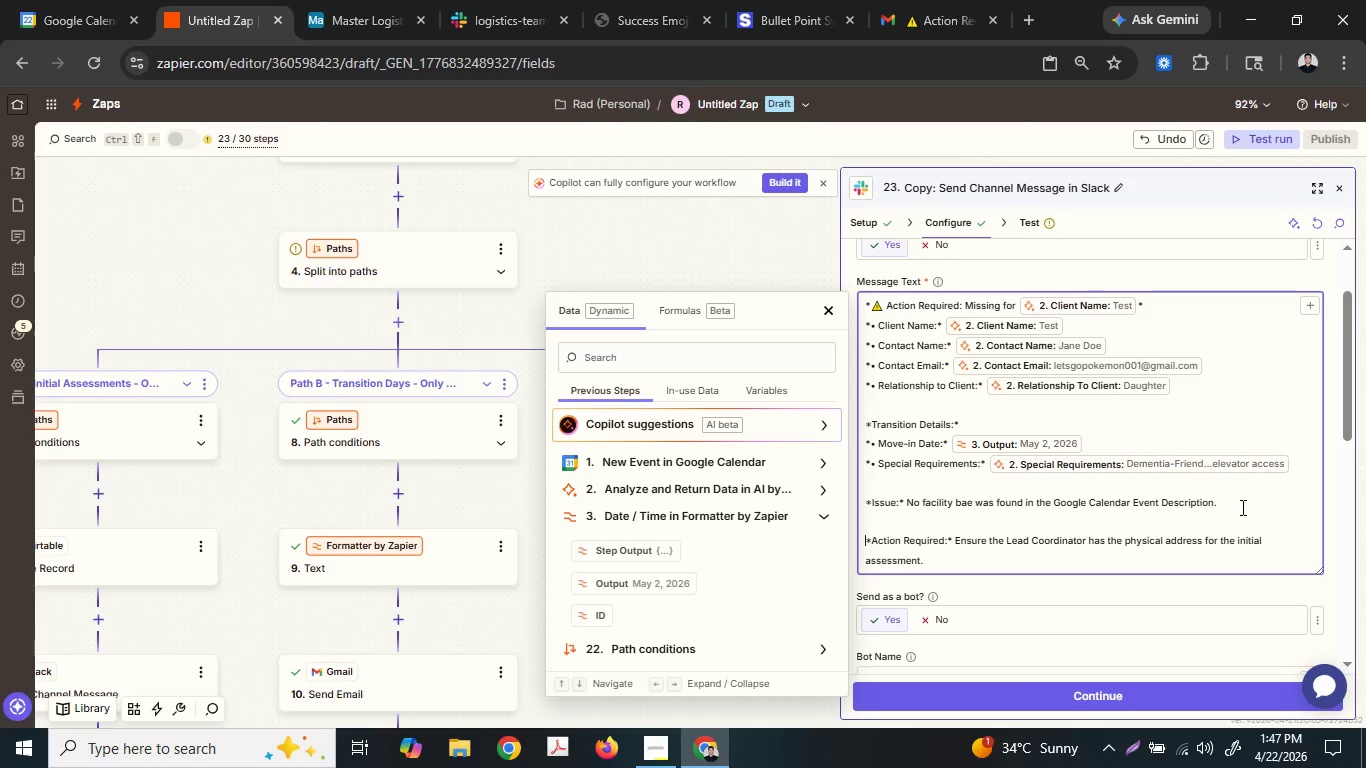 
key(Control+ControlLeft)
 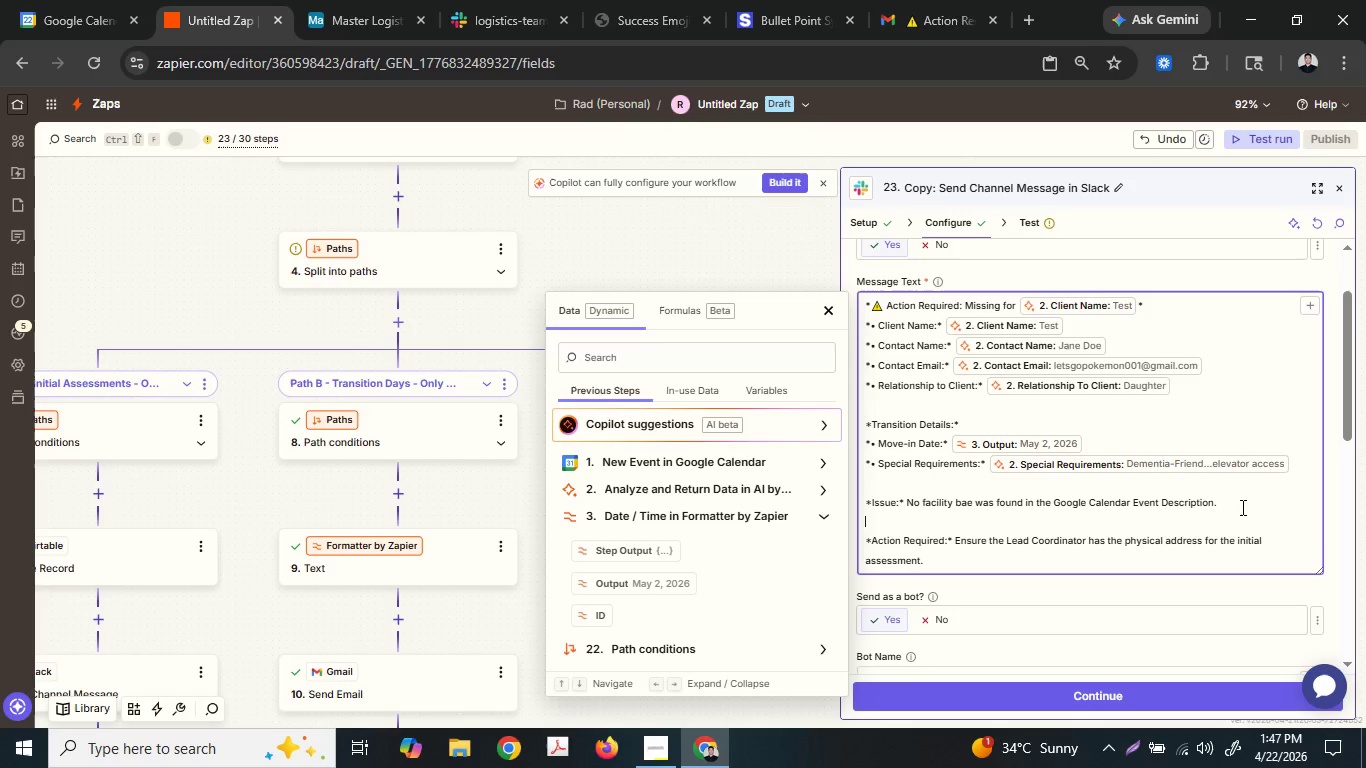 
key(ArrowUp)
 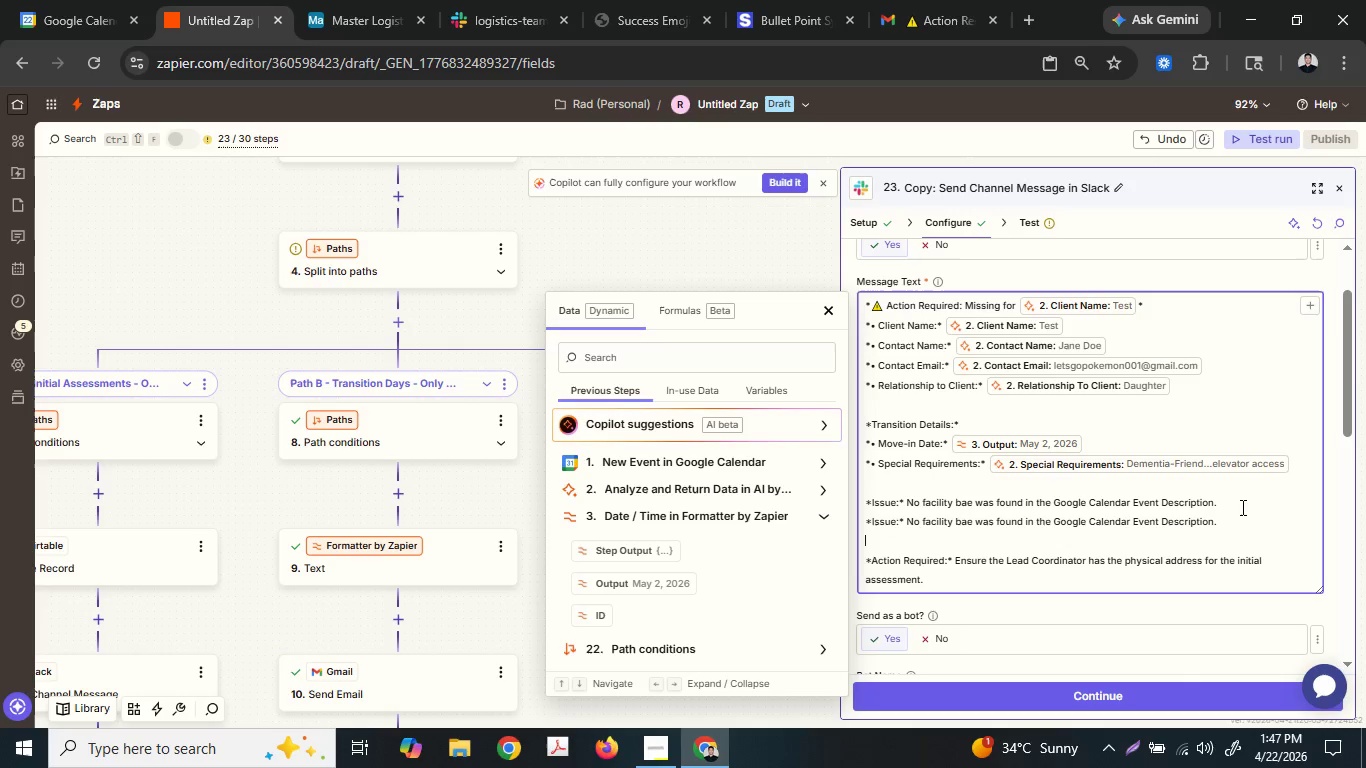 
key(Control+ControlLeft)
 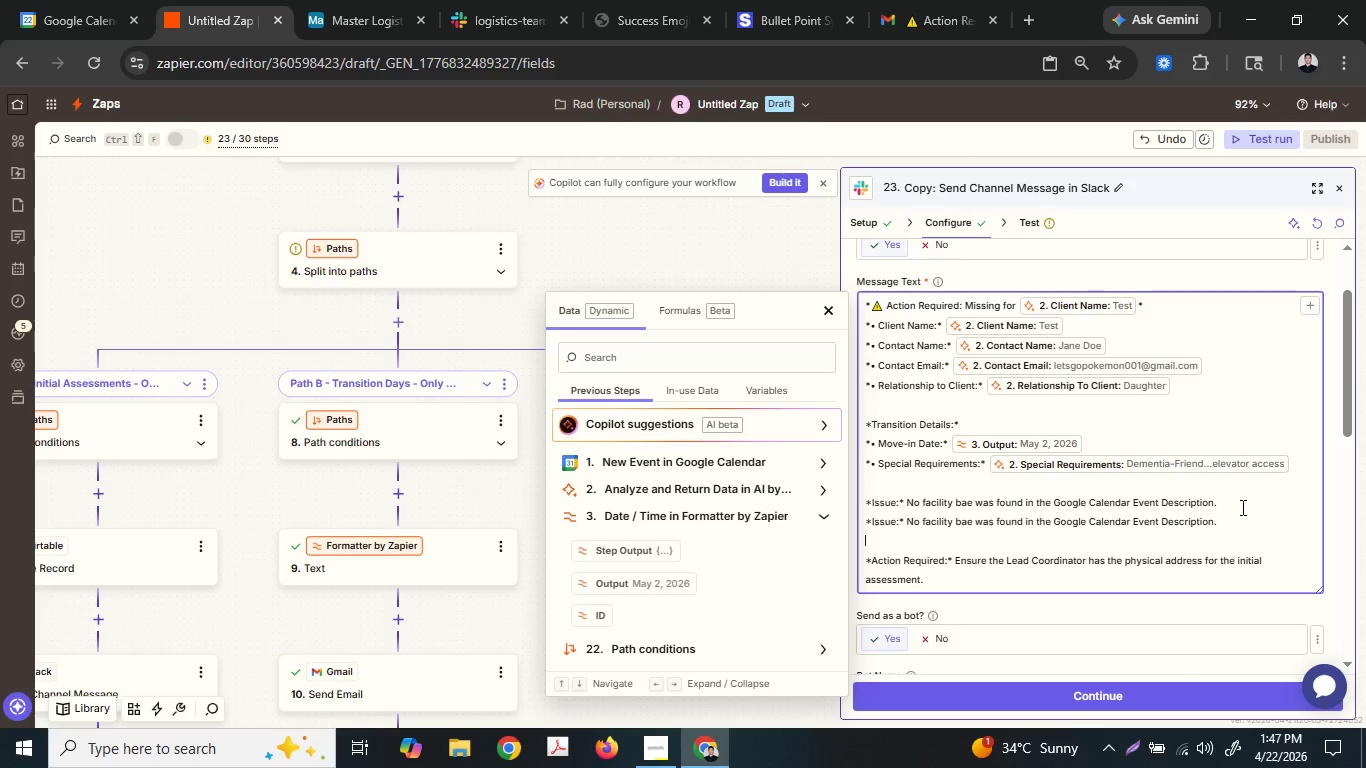 
key(Control+V)
 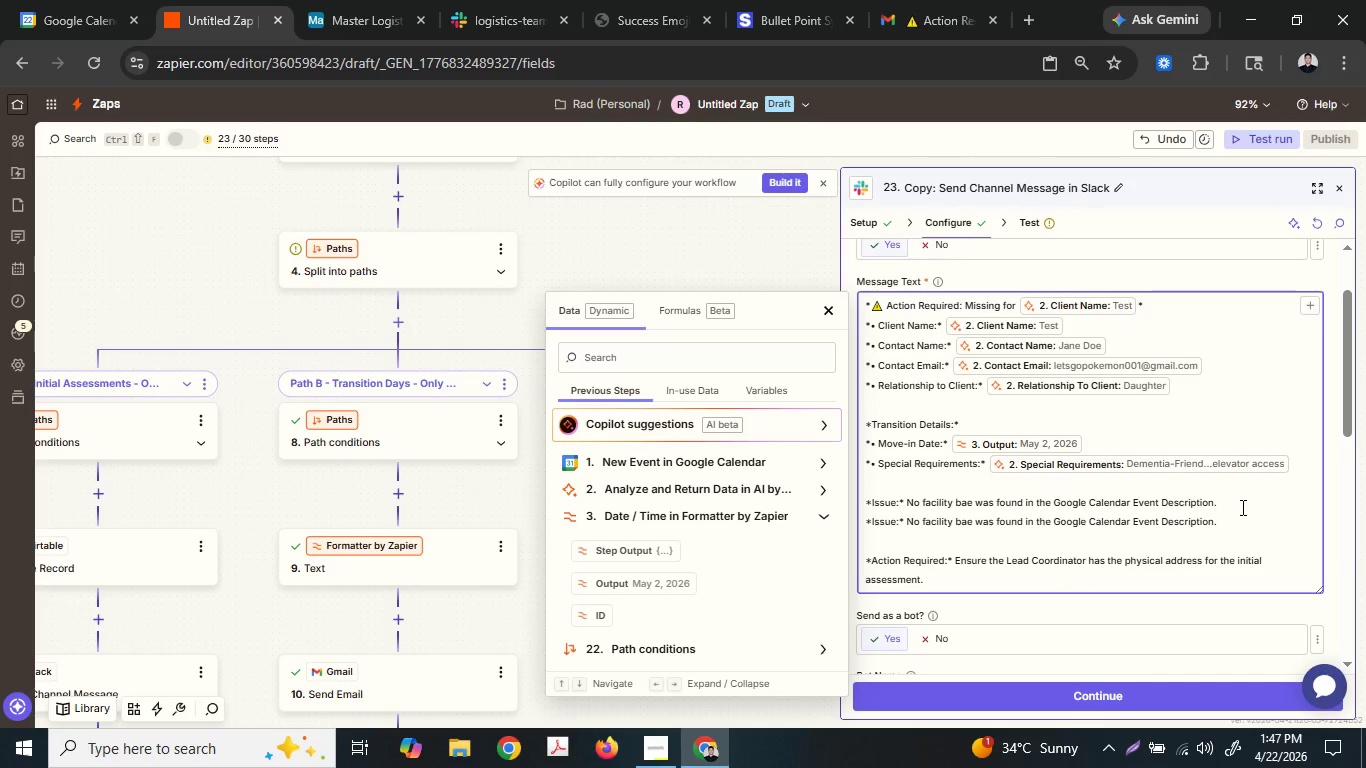 
key(Delete)
 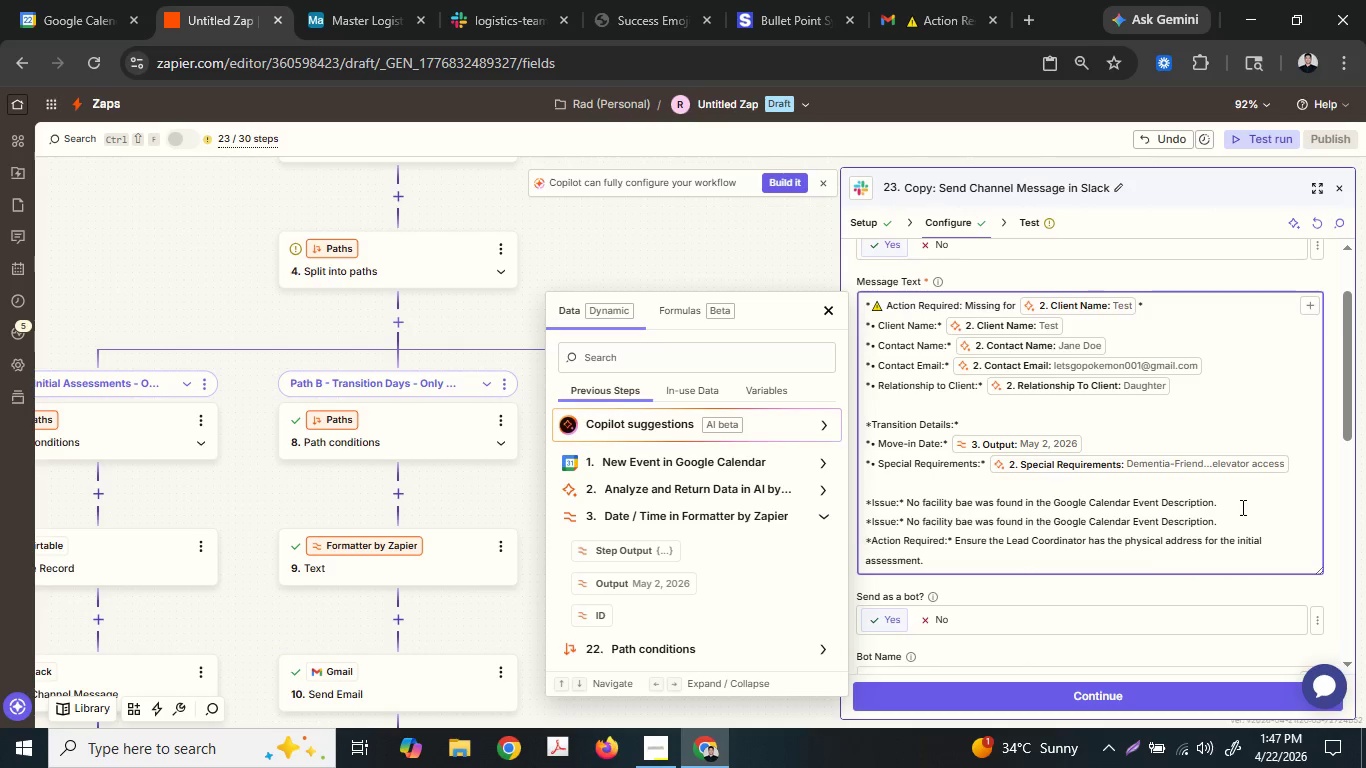 
key(ArrowUp)
 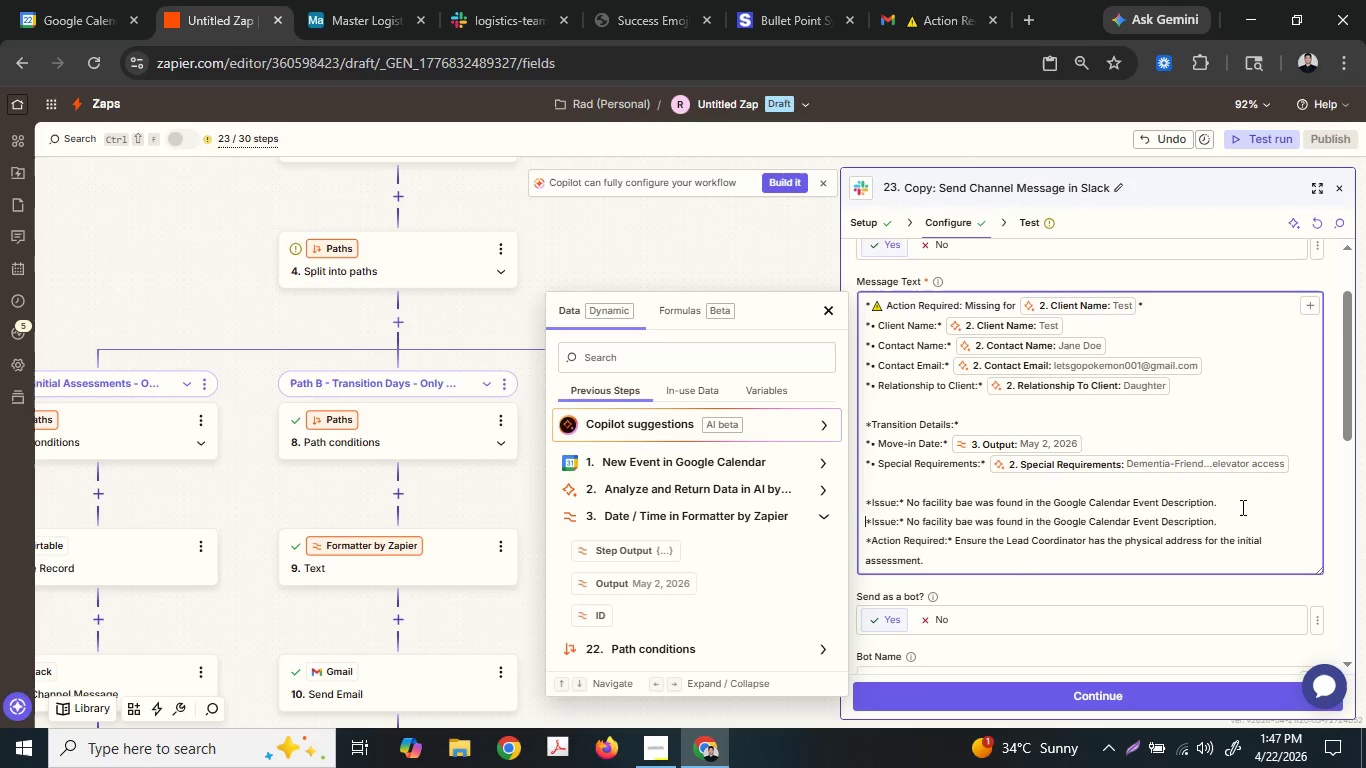 
key(Shift+ShiftLeft)
 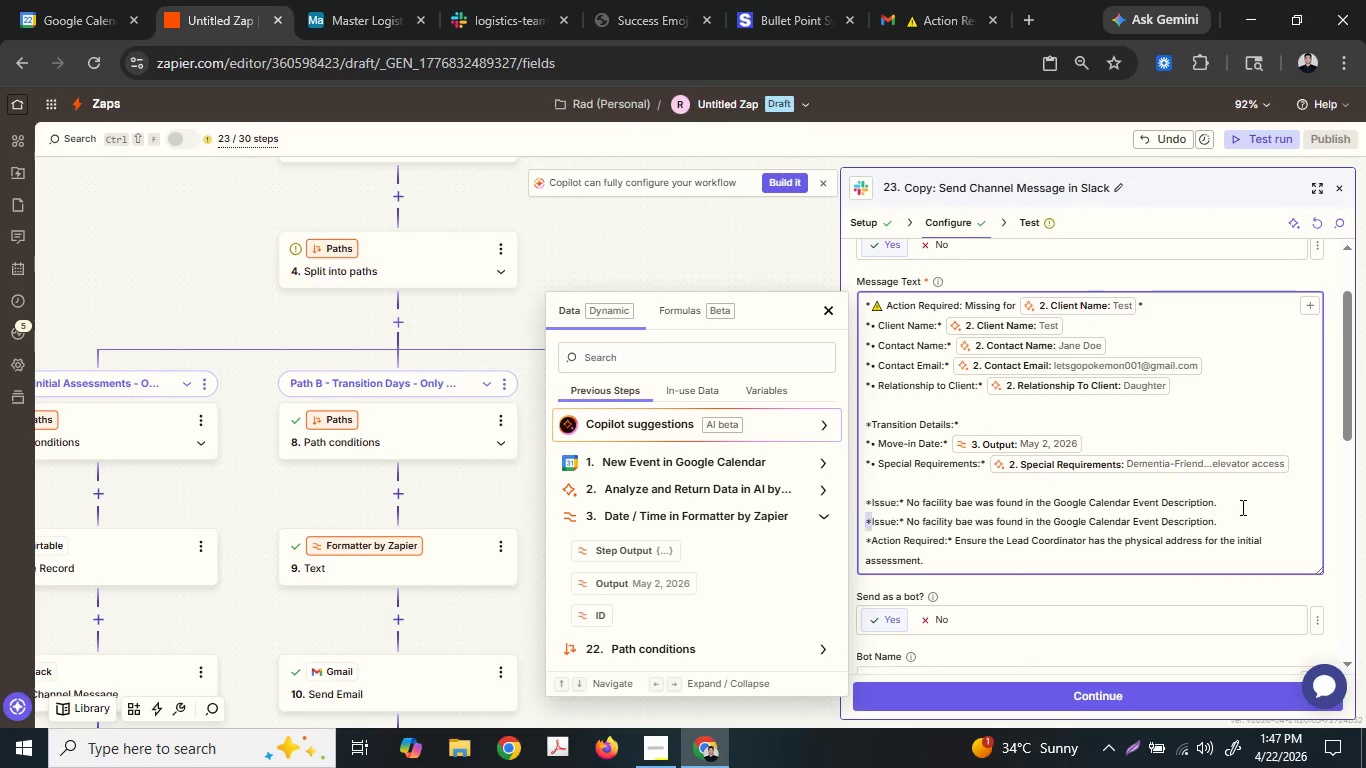 
key(Shift+ArrowRight)
 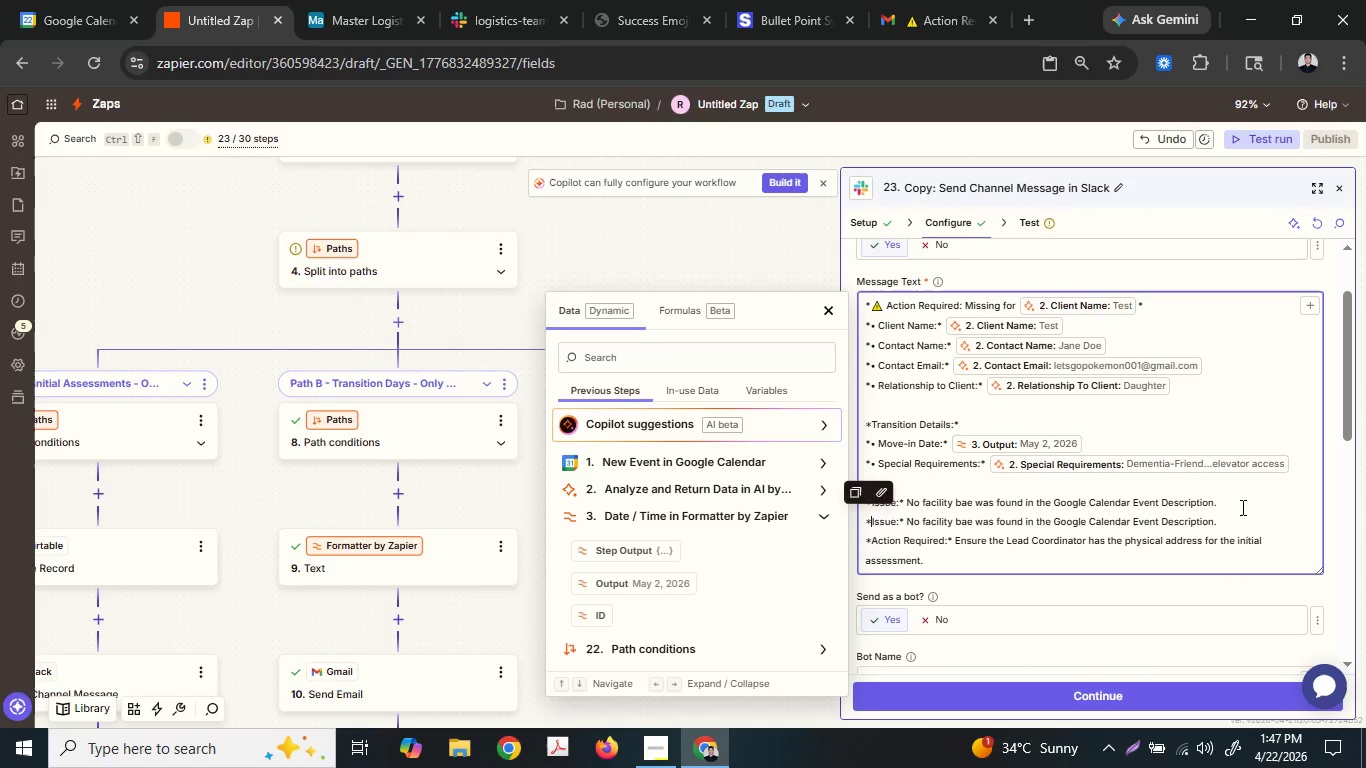 
key(ArrowRight)
 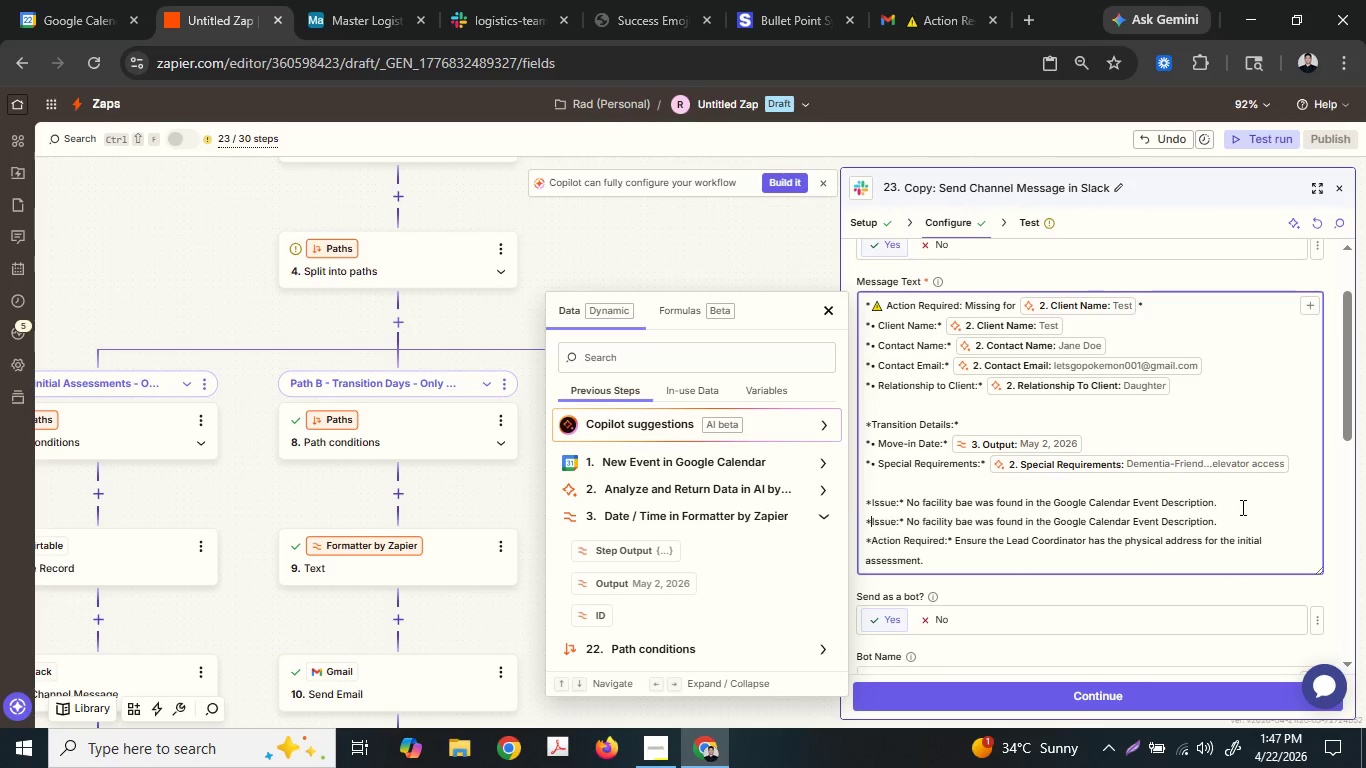 
hold_key(key=ArrowRight, duration=0.67)
 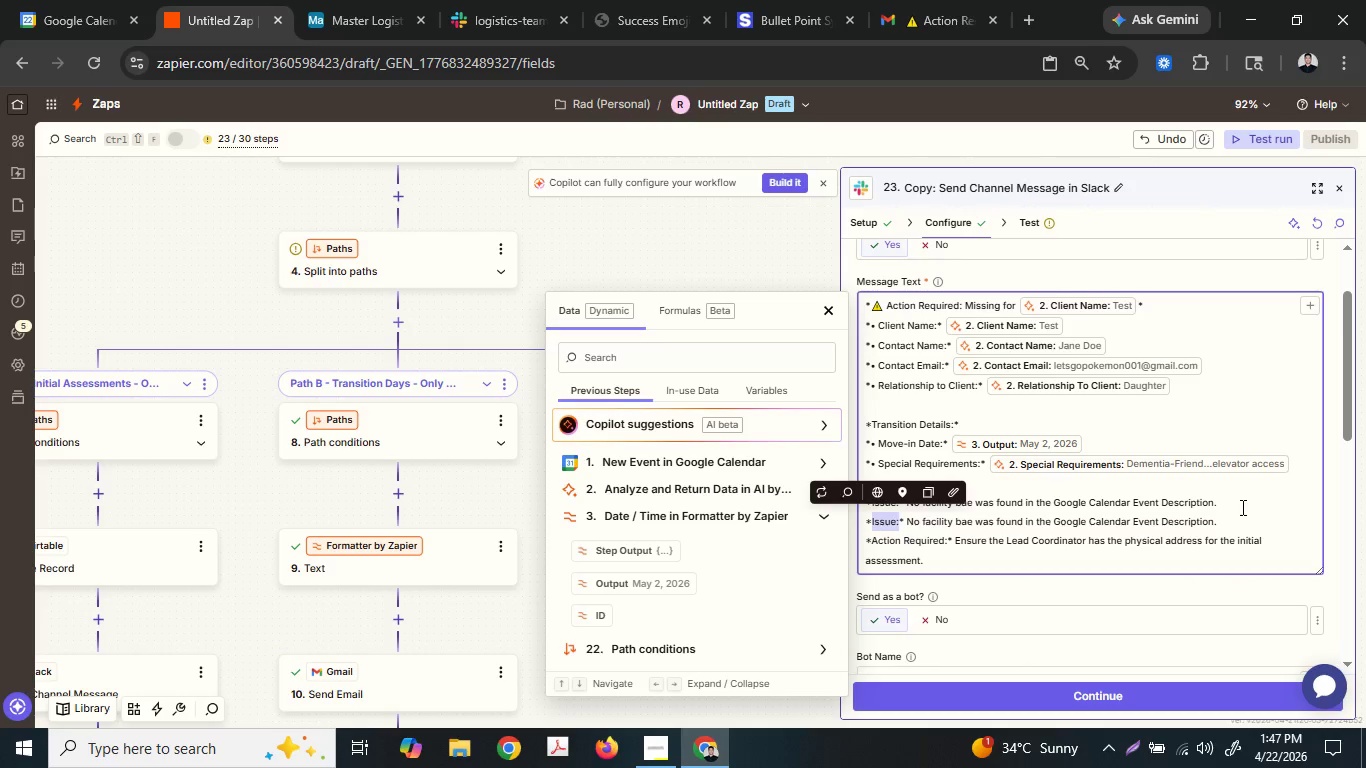 
key(Shift+ArrowLeft)
 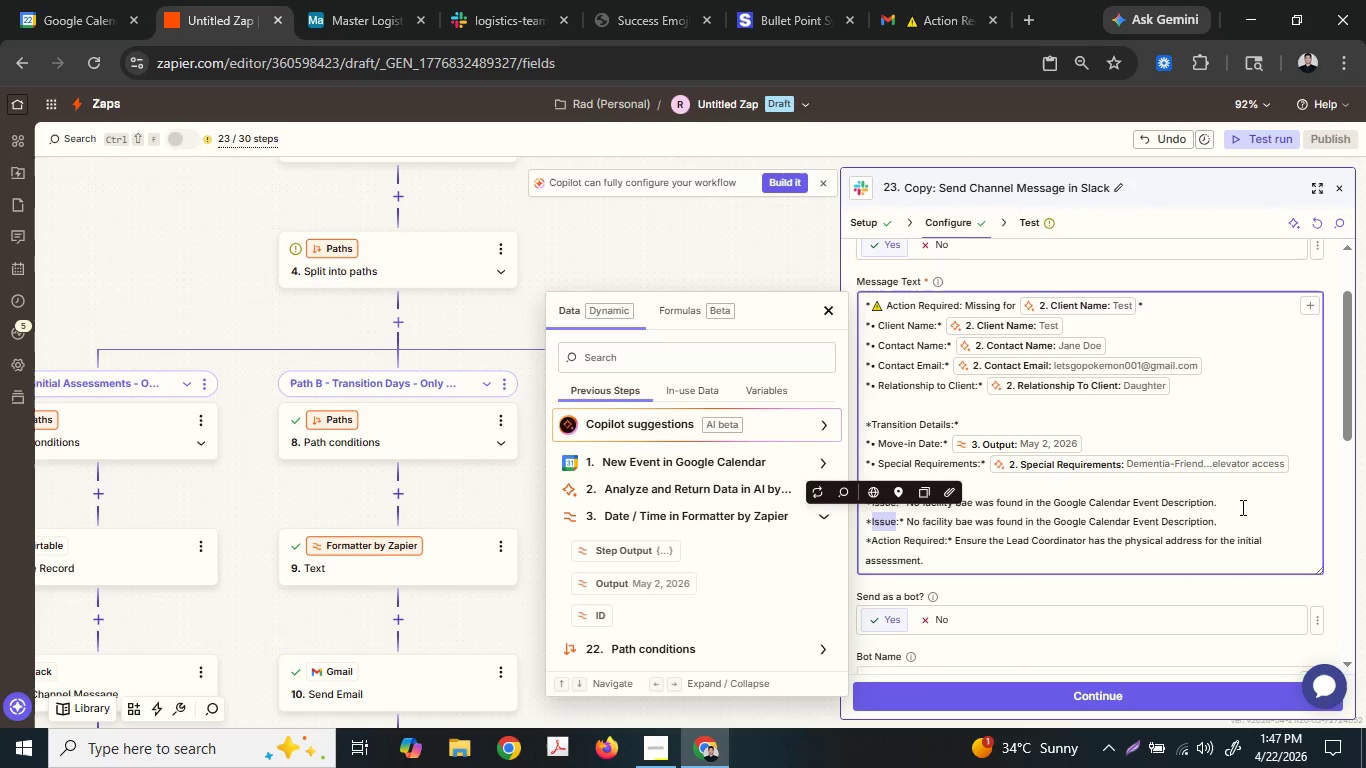 
key(Shift+ArrowLeft)
 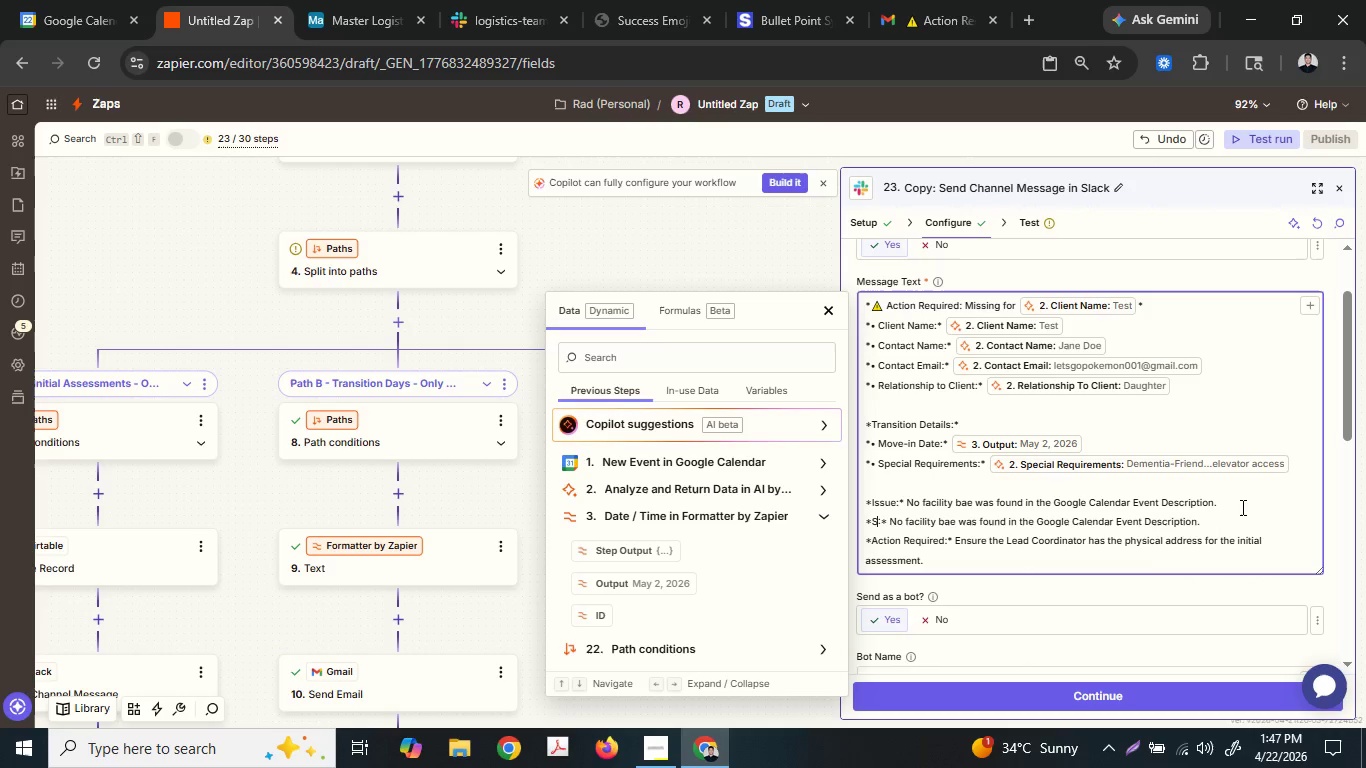 
type(Status)
 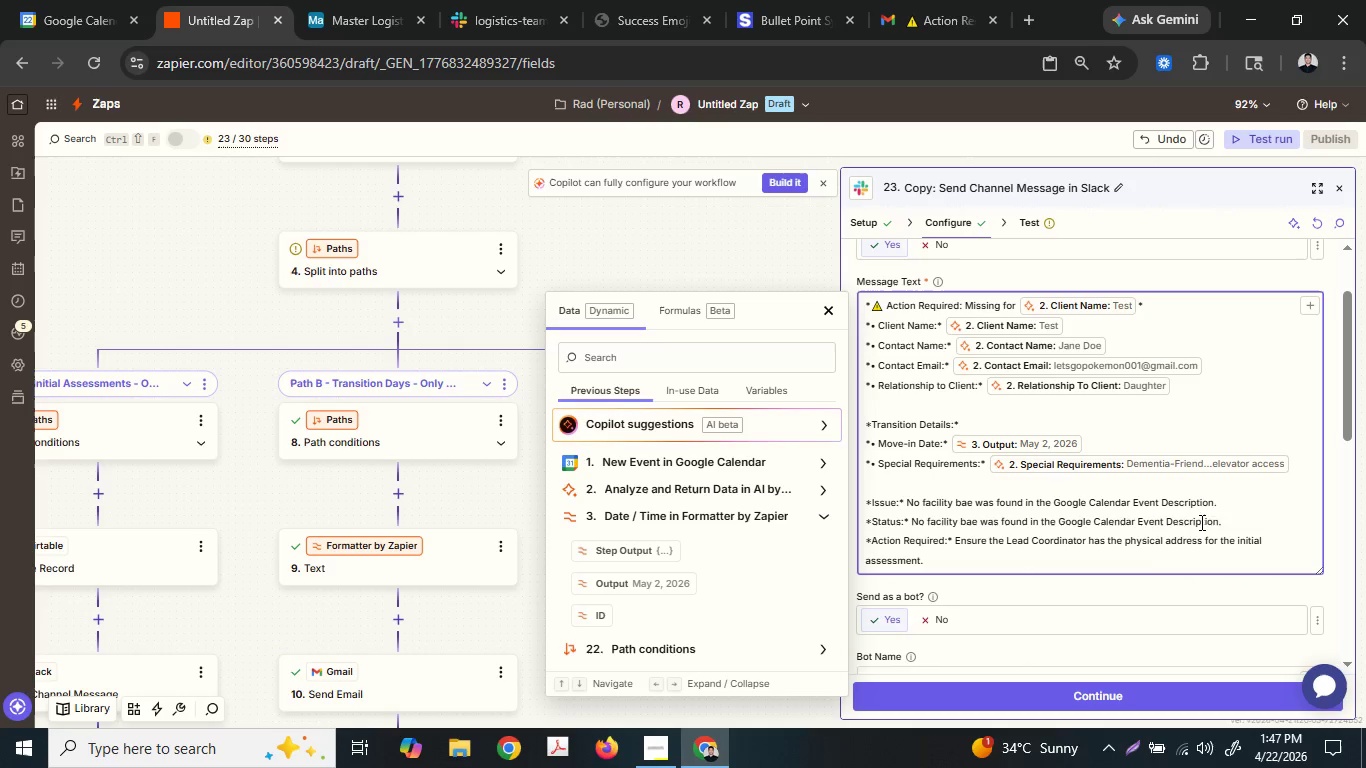 
left_click([1223, 519])
 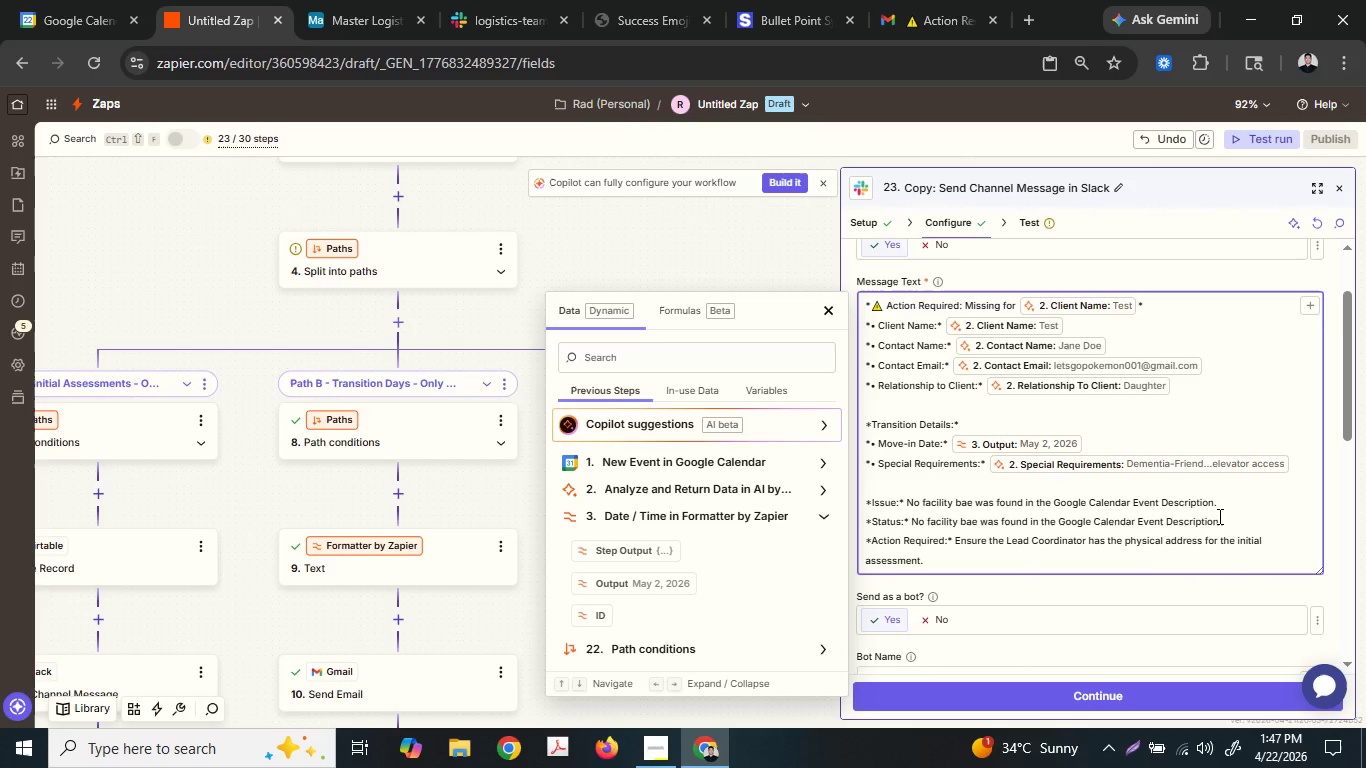 
left_click_drag(start_coordinate=[1218, 516], to_coordinate=[912, 526])
 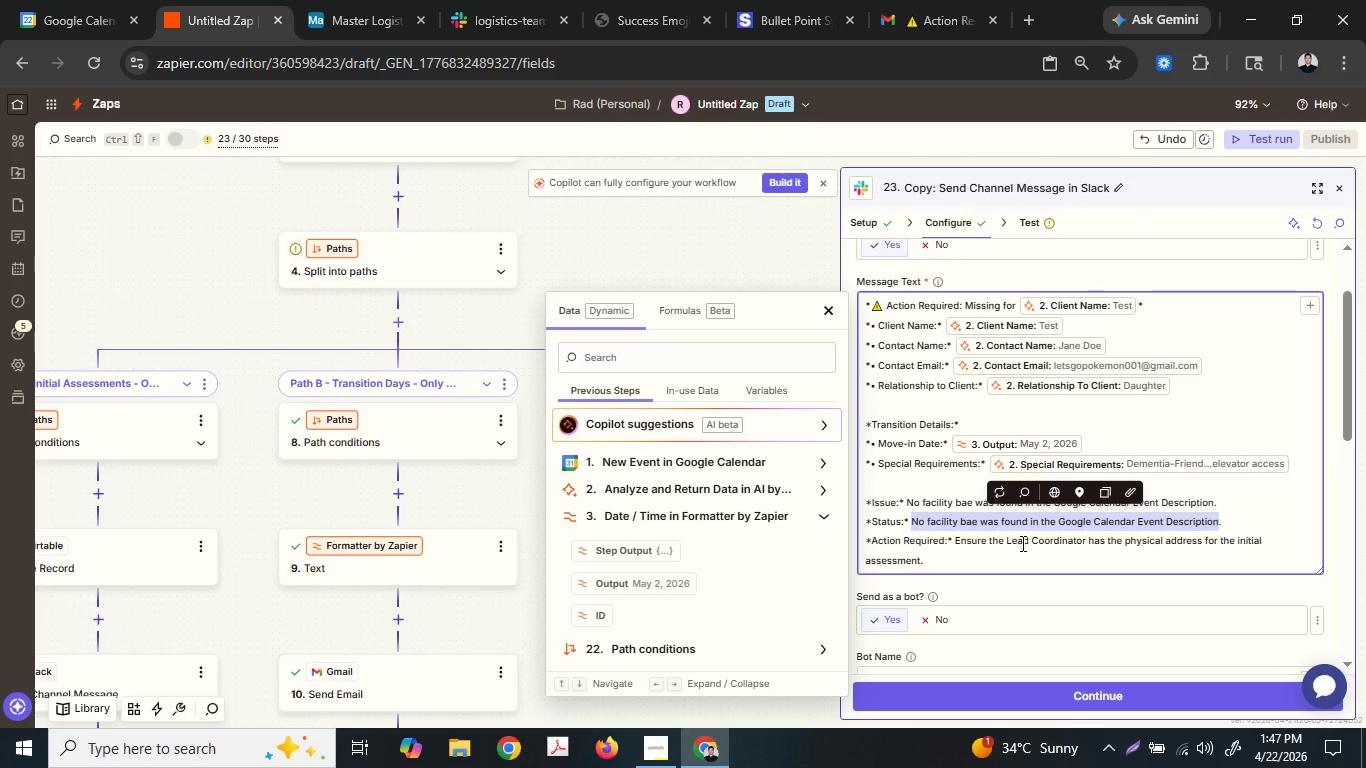 
type(The)
 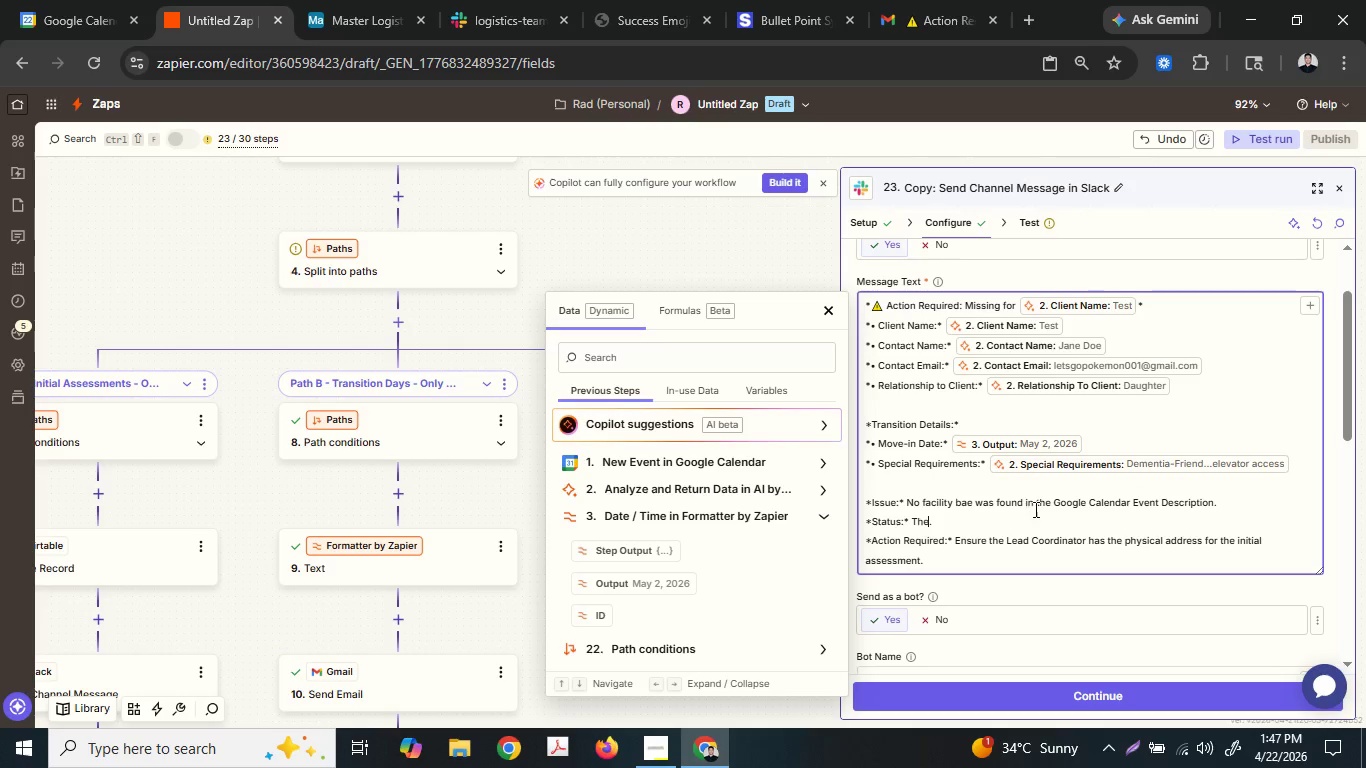 
type( notificatiobn)
key(Backspace)
key(Backspace)
type(n to )
 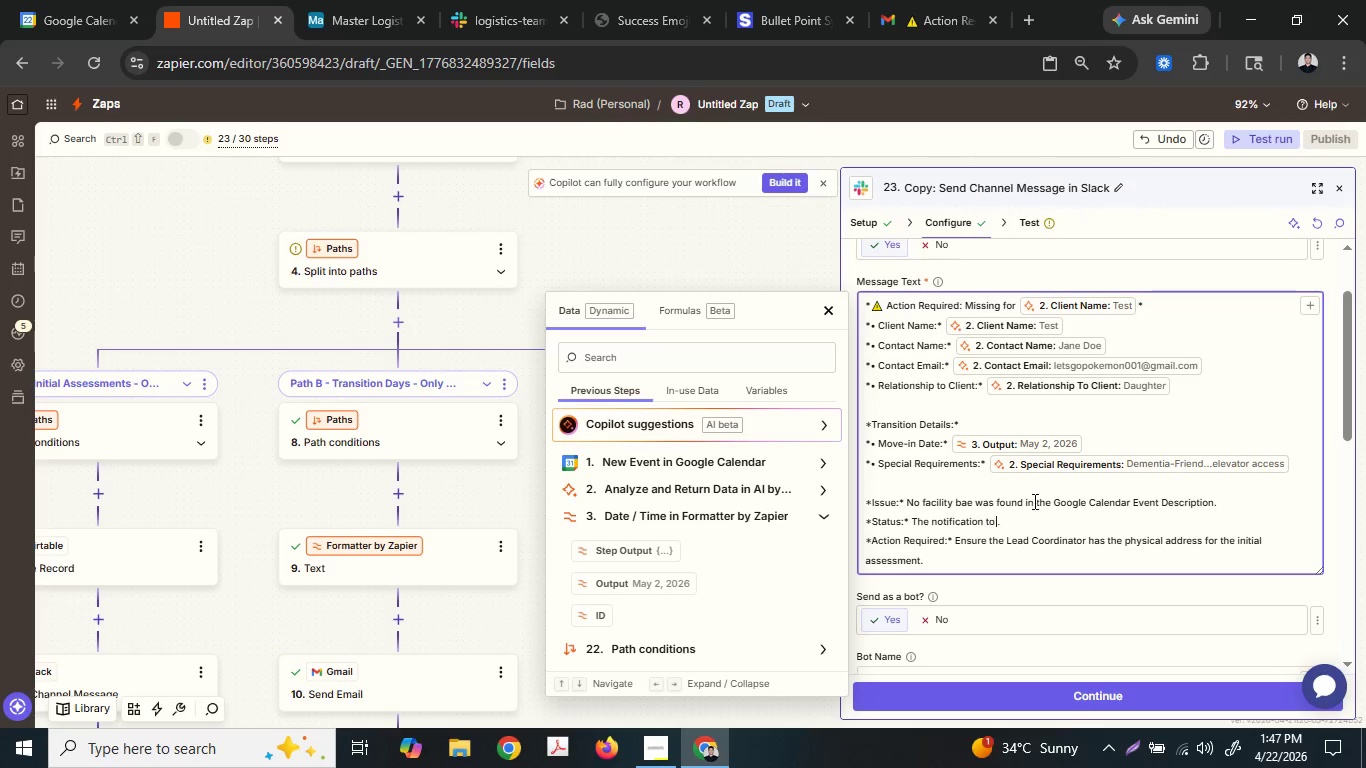 
type(the Estate L)
 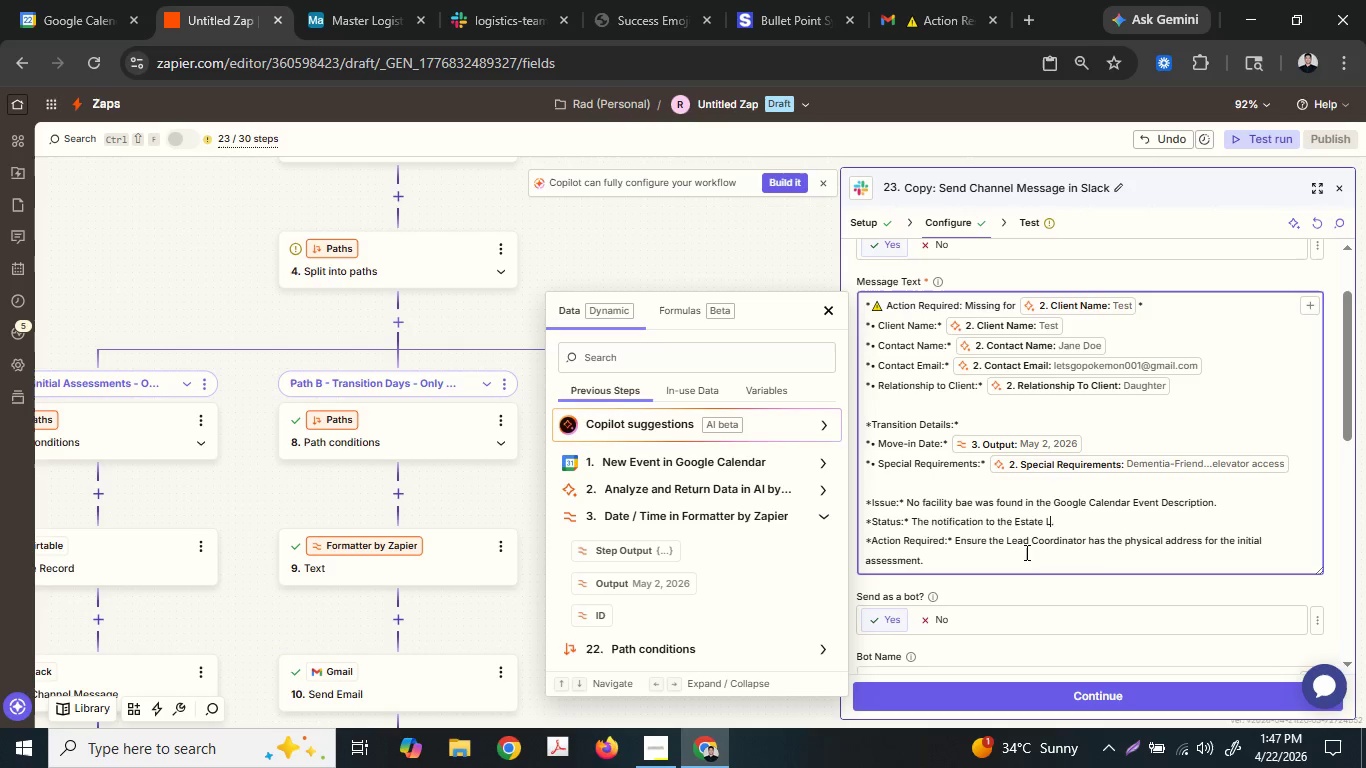 
type(iquidation part)
key(Backspace)
key(Backspace)
key(Backspace)
key(Backspace)
type(Partner)
 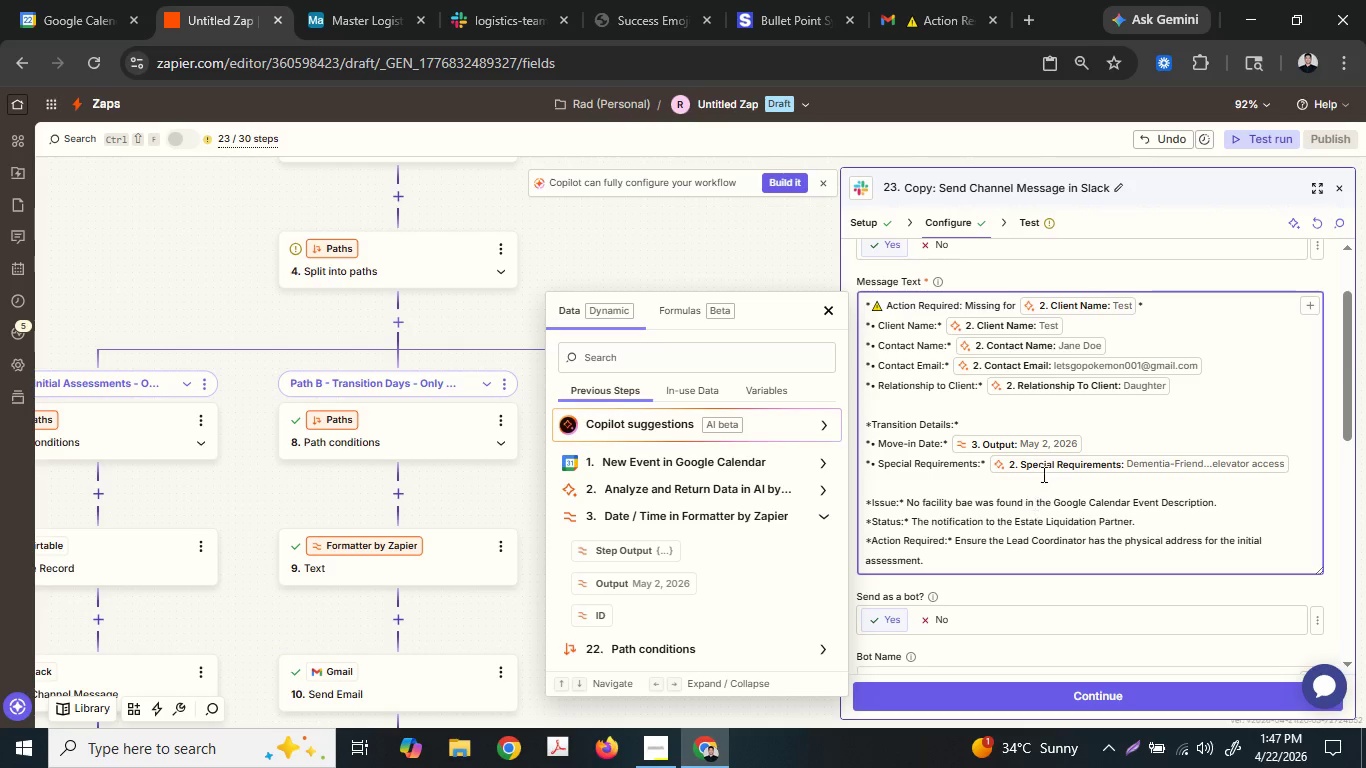 
type( was NOT )
 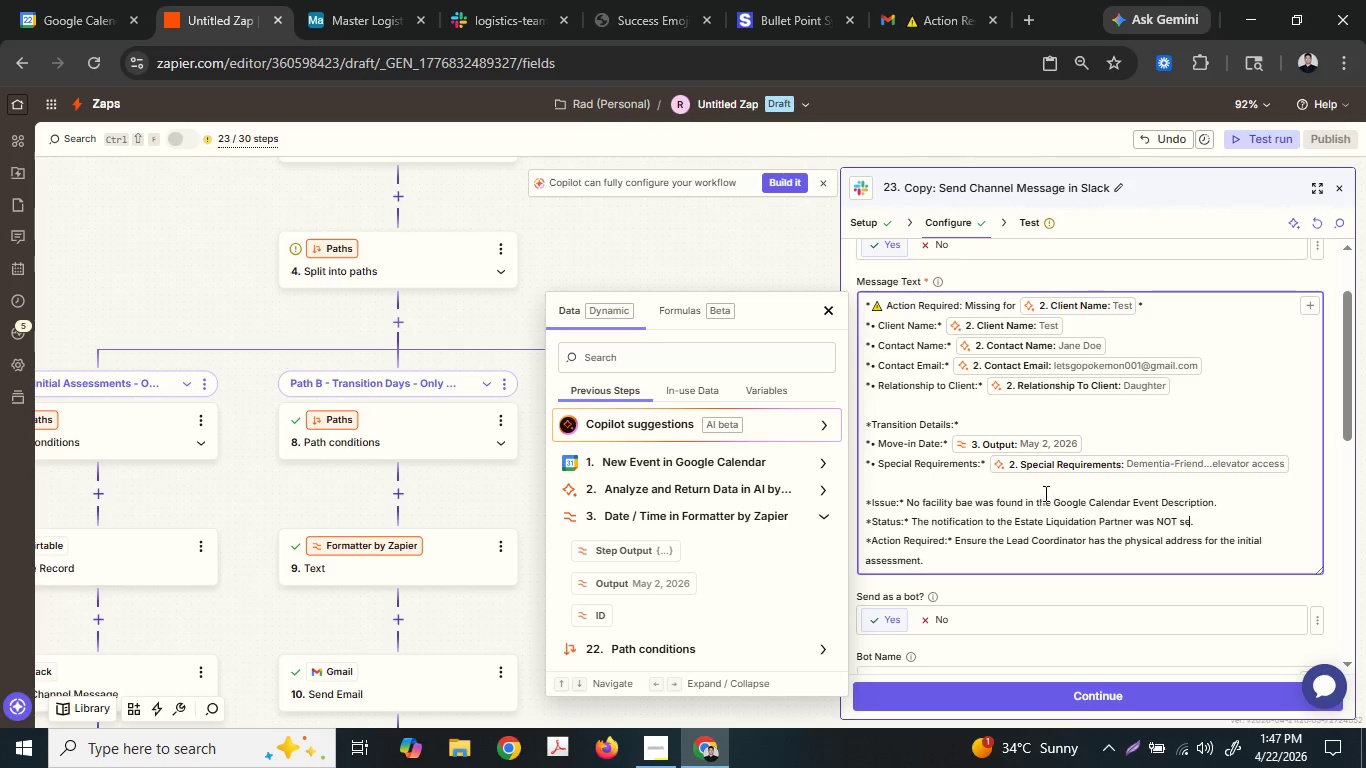 
 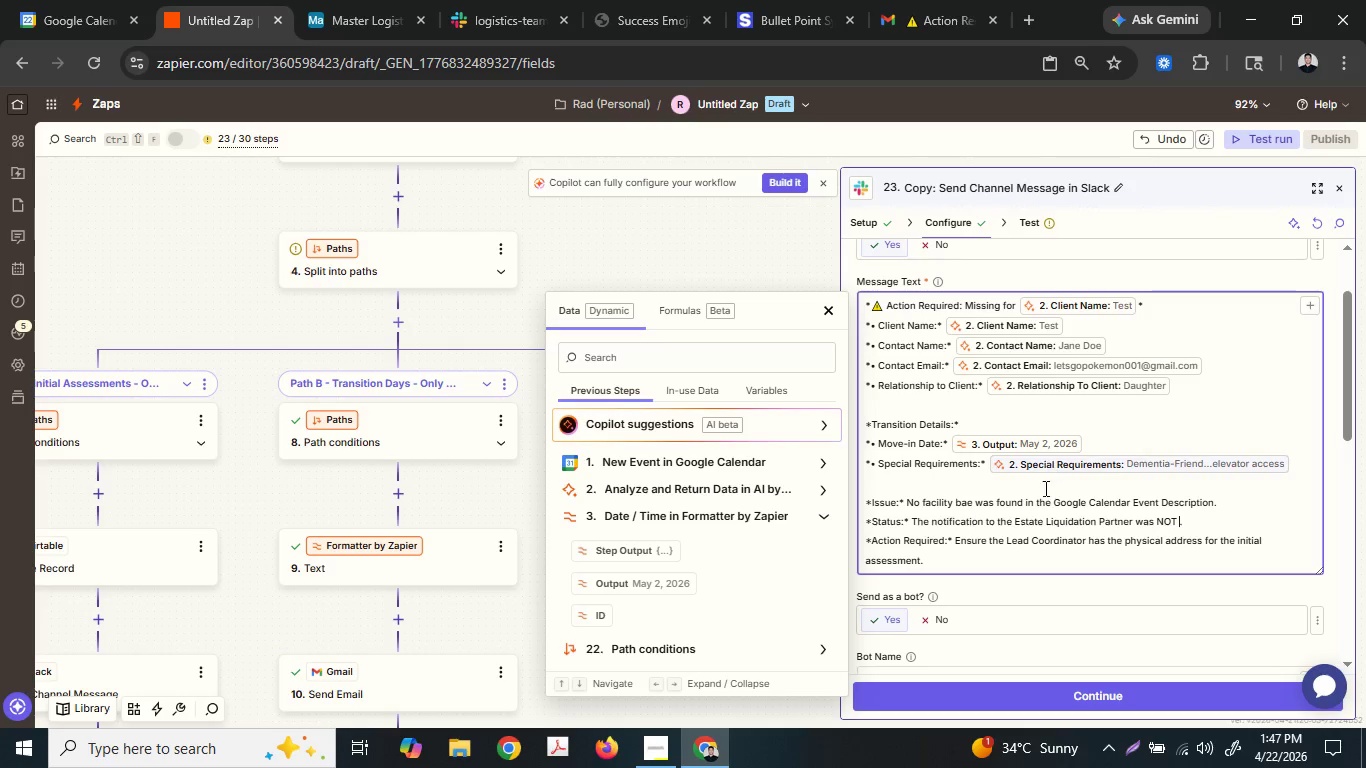 
type(sent)
 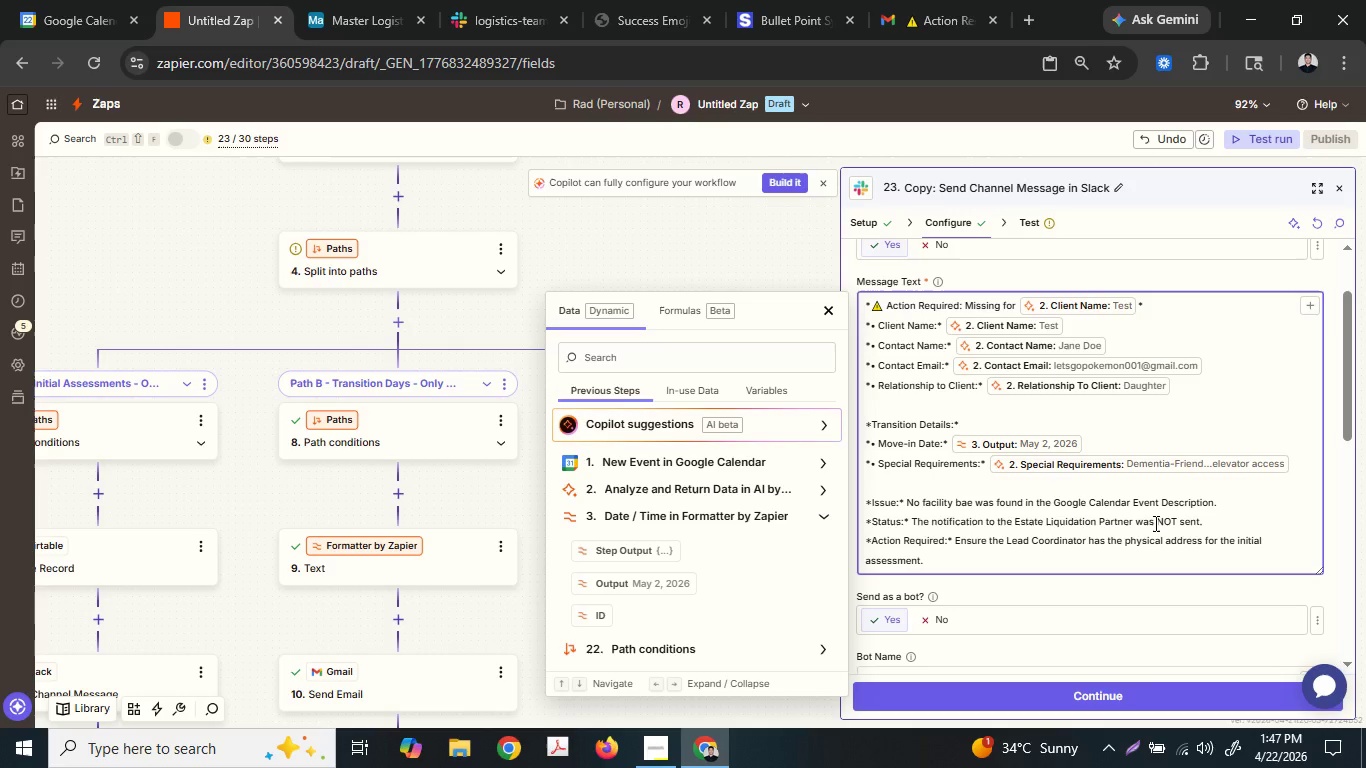 
double_click([1156, 522])
 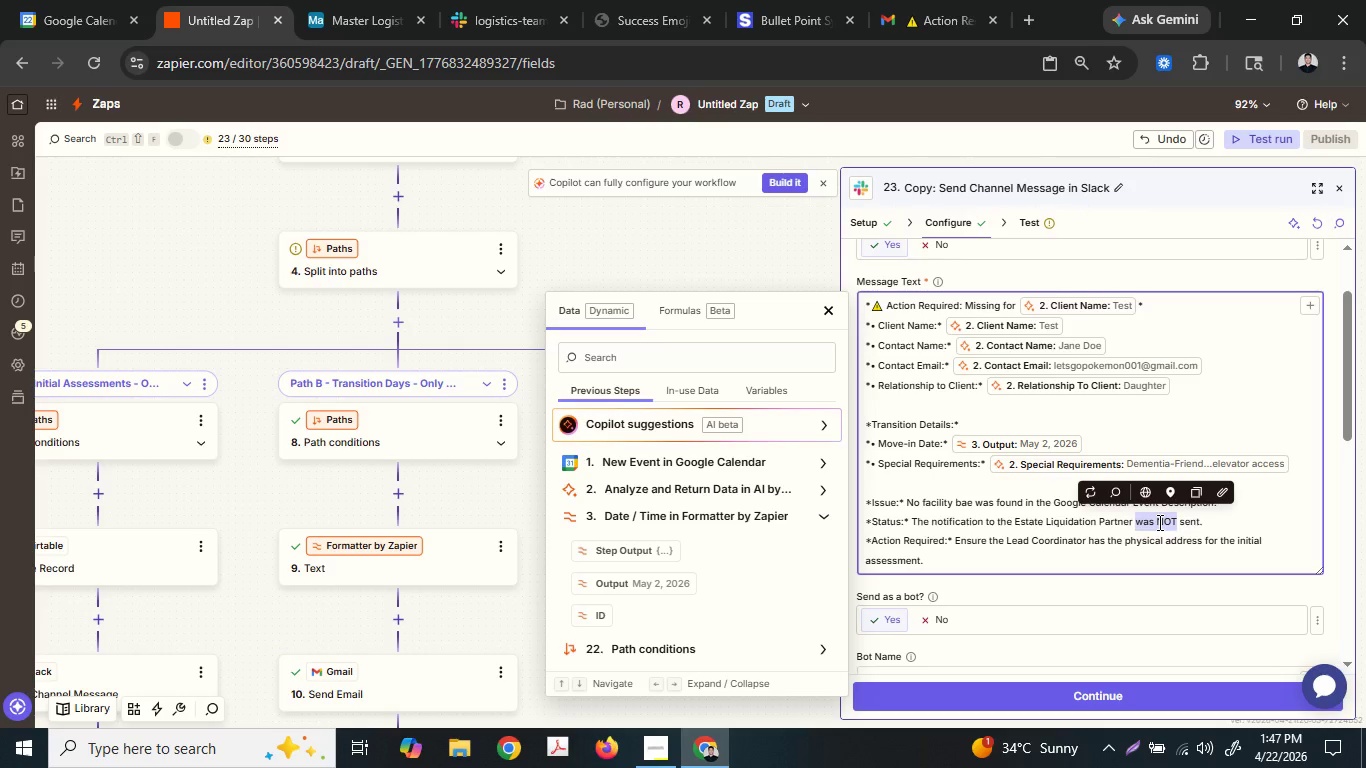 
triple_click([1158, 522])
 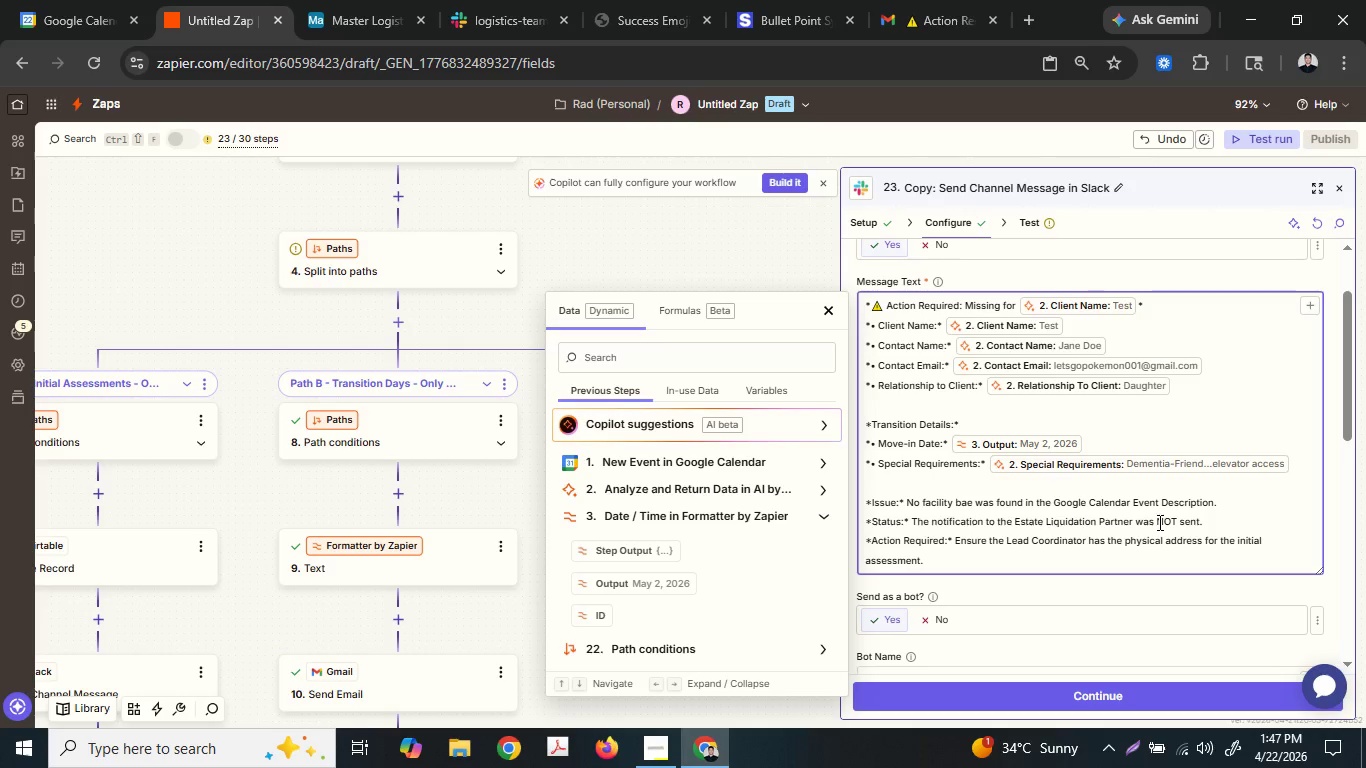 
key(Shift+8)
 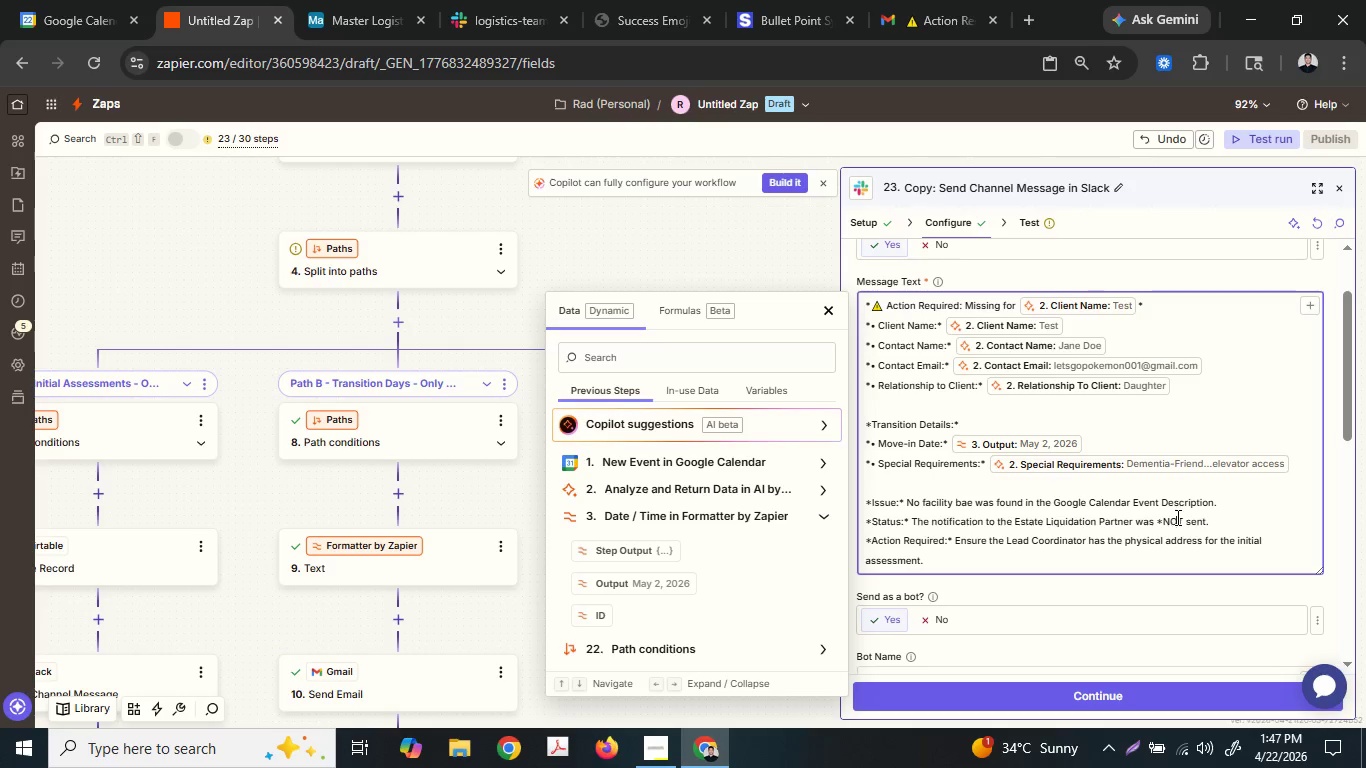 
double_click([1179, 518])
 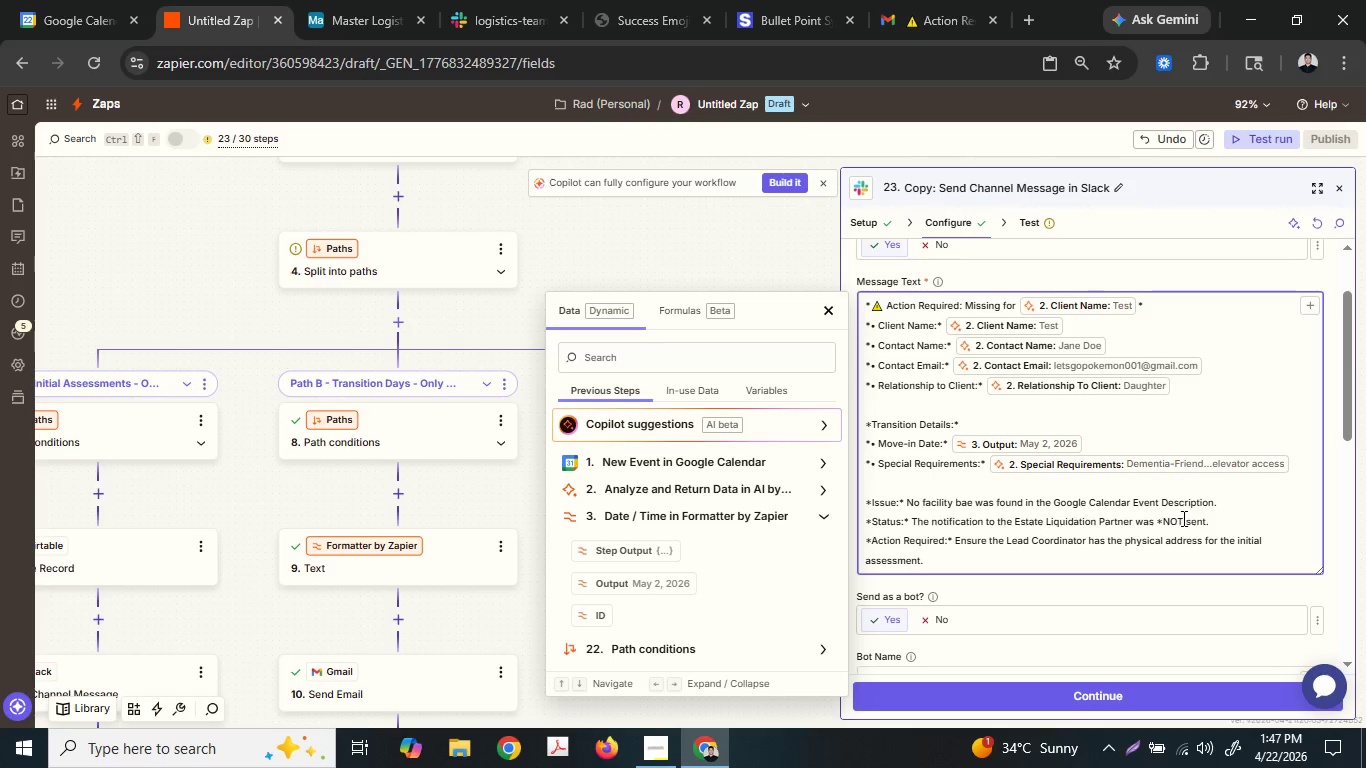 
triple_click([1182, 518])
 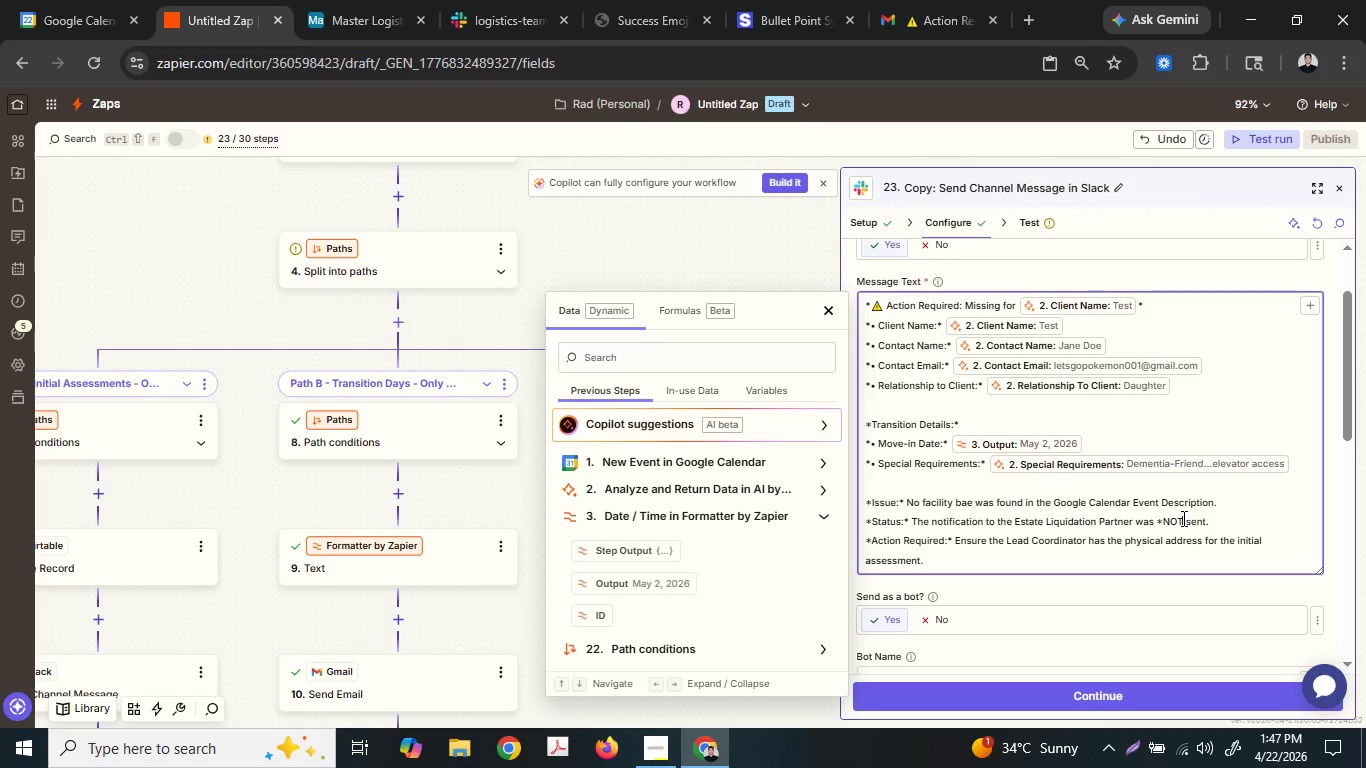 
key(Shift+ShiftLeft)
 